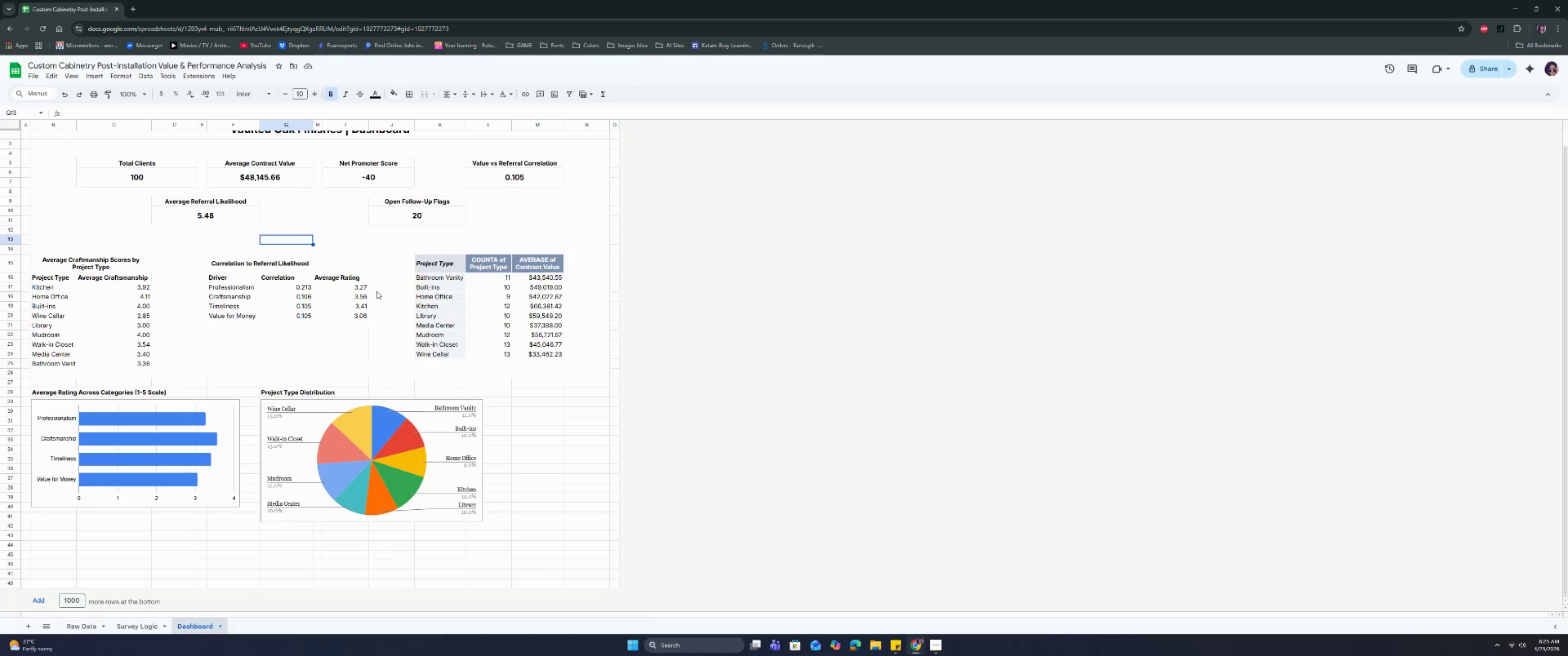 
scroll: coordinate [385, 307], scroll_direction: up, amount: 2.0
 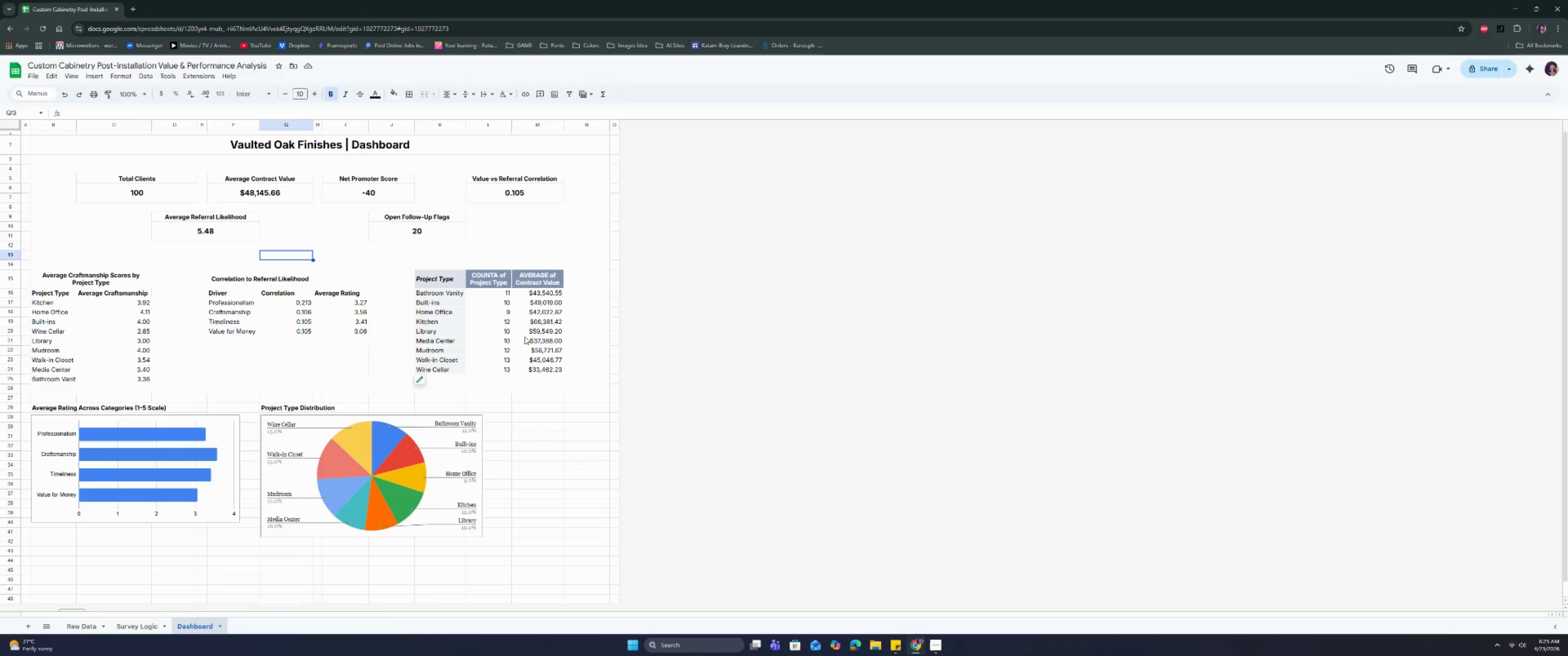 
left_click([525, 337])
 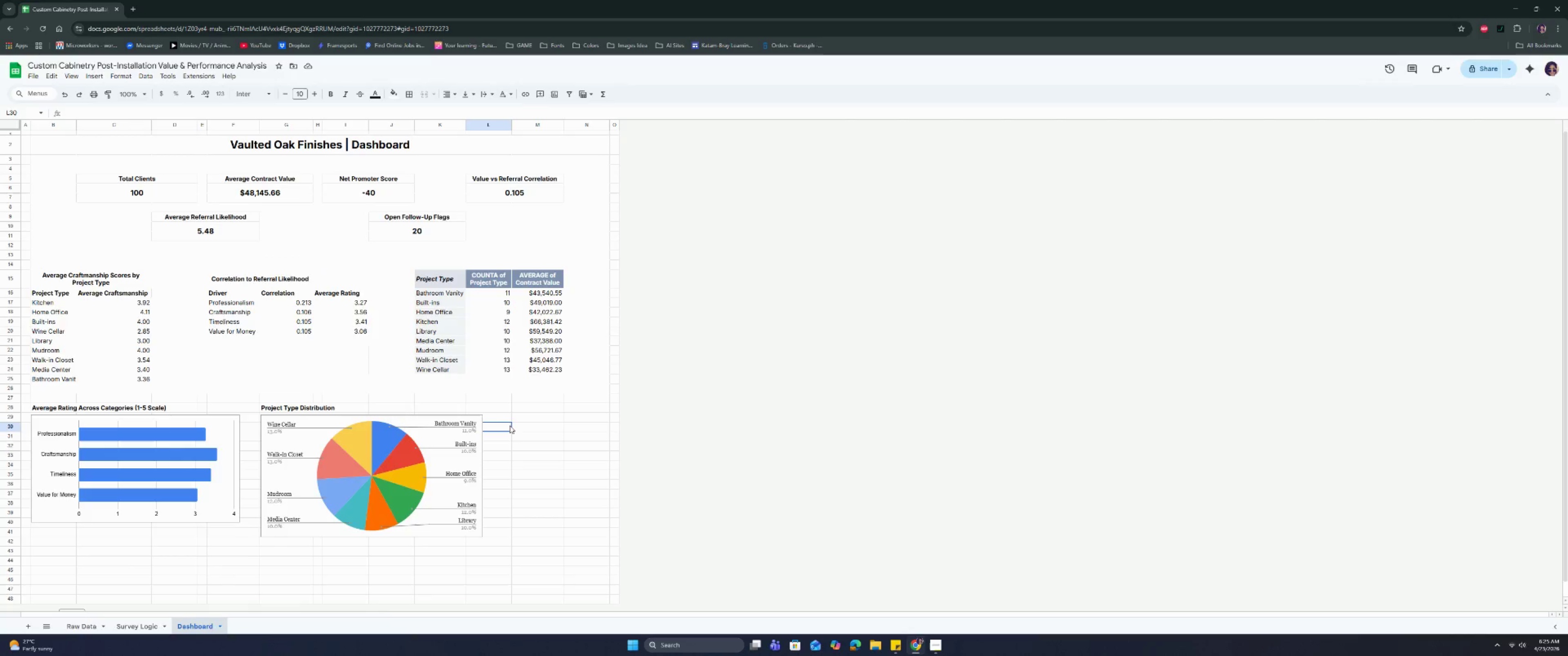 
double_click([521, 417])
 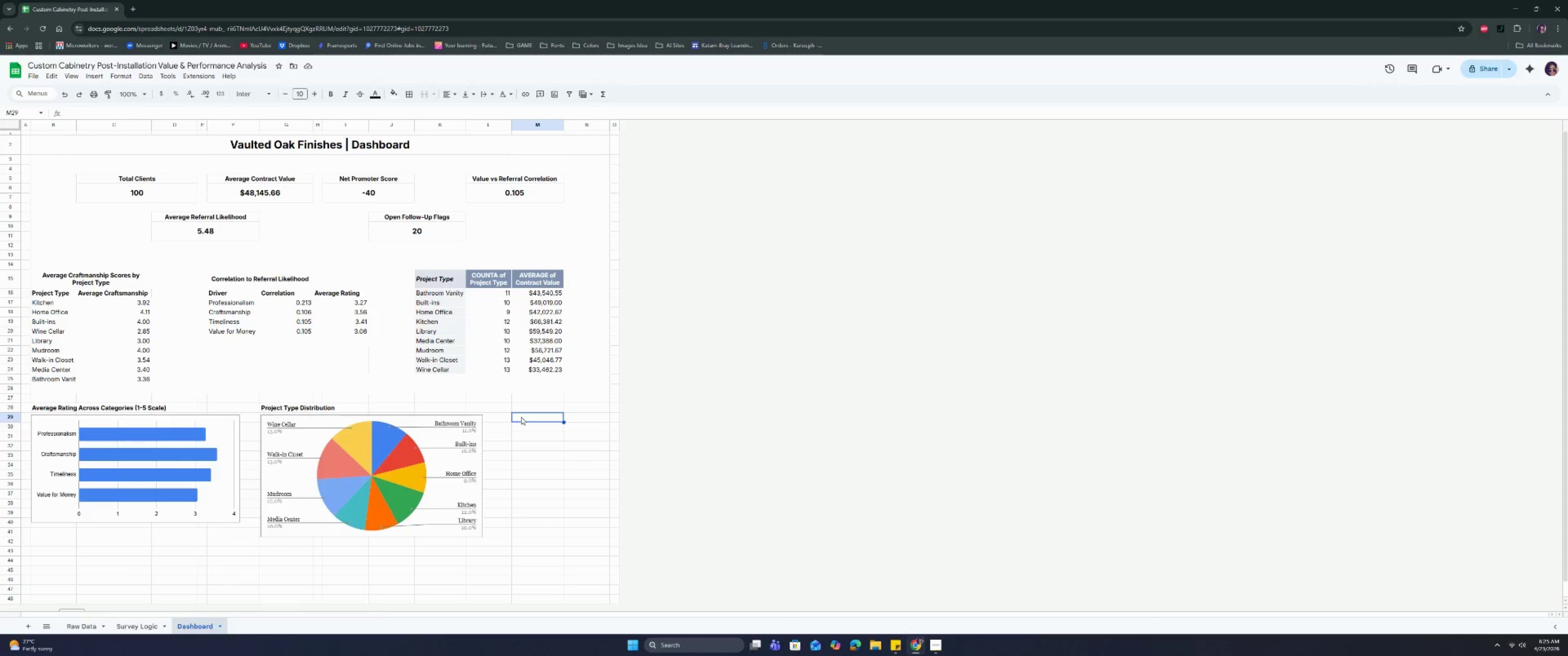 
left_click([508, 410])
 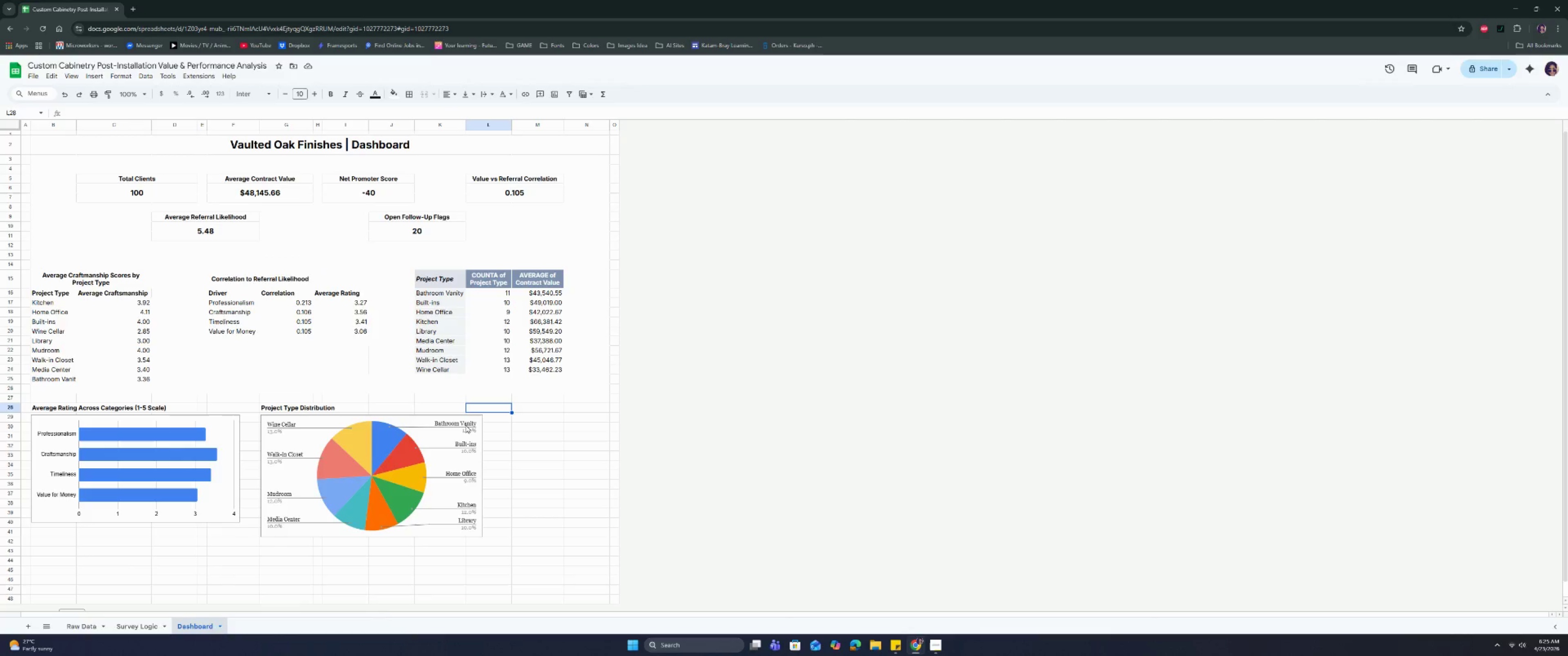 
left_click([443, 422])
 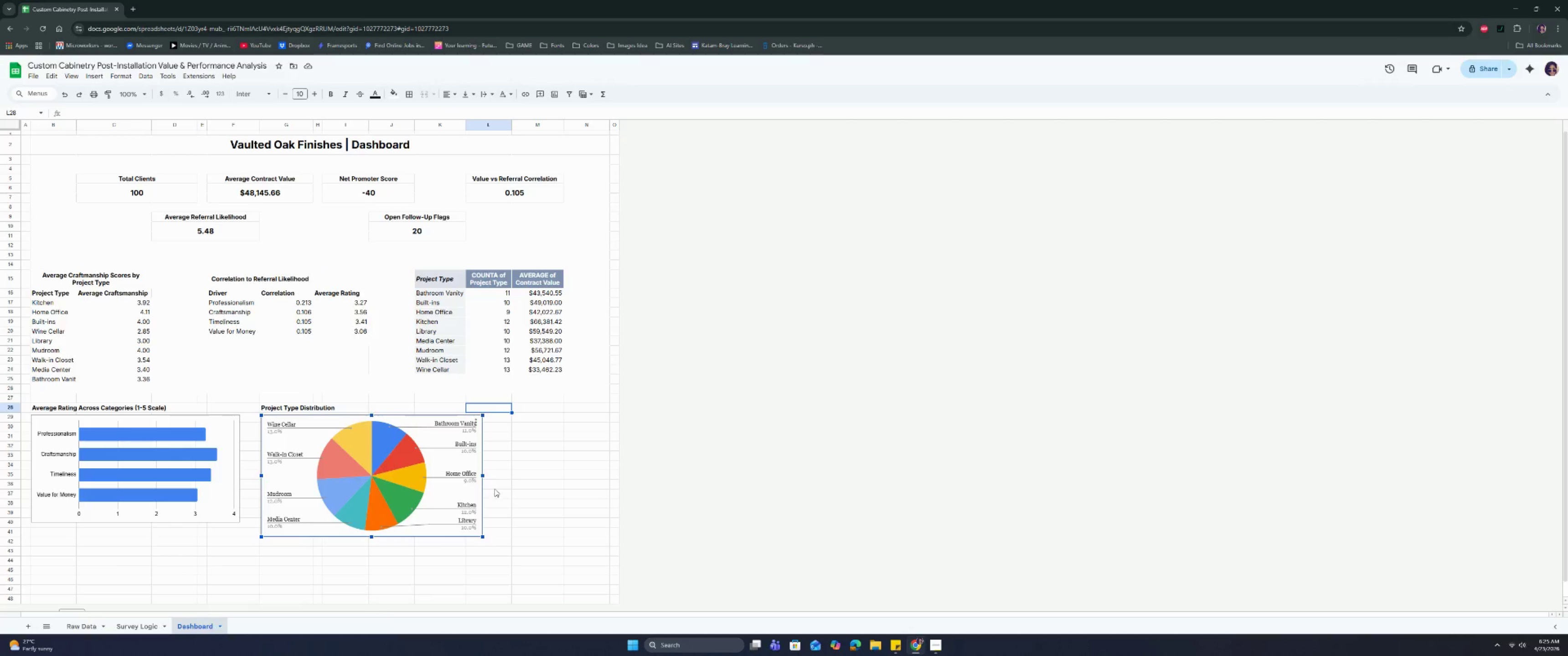 
left_click_drag(start_coordinate=[480, 474], to_coordinate=[604, 482])
 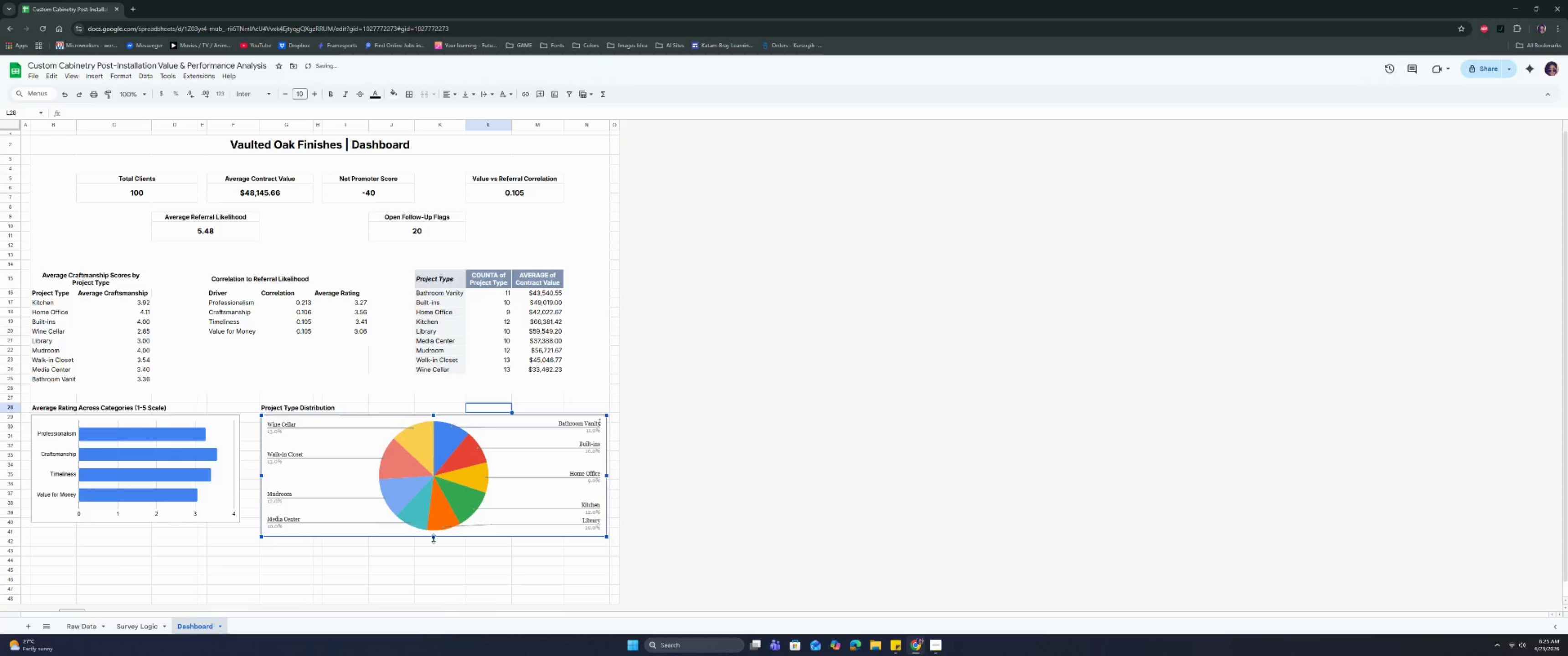 
left_click_drag(start_coordinate=[434, 538], to_coordinate=[425, 577])
 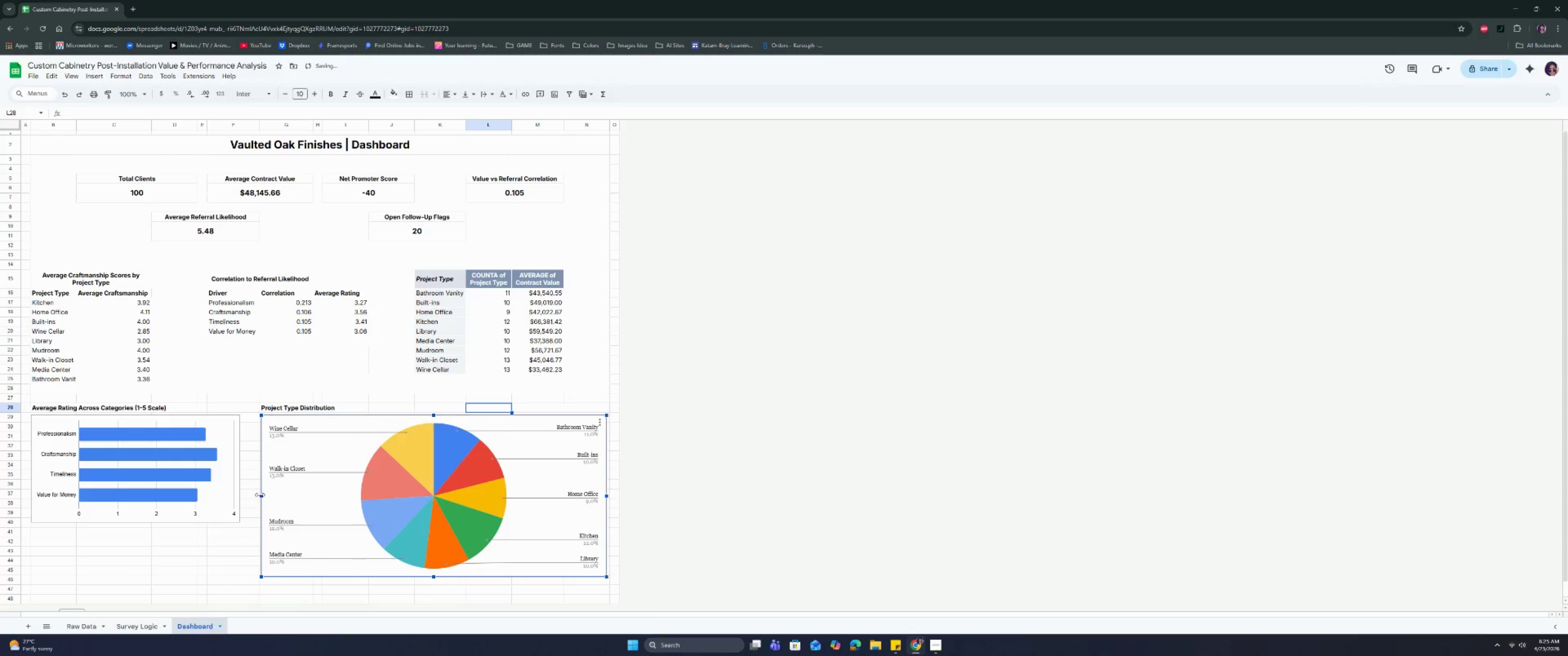 
left_click_drag(start_coordinate=[260, 495], to_coordinate=[287, 492])
 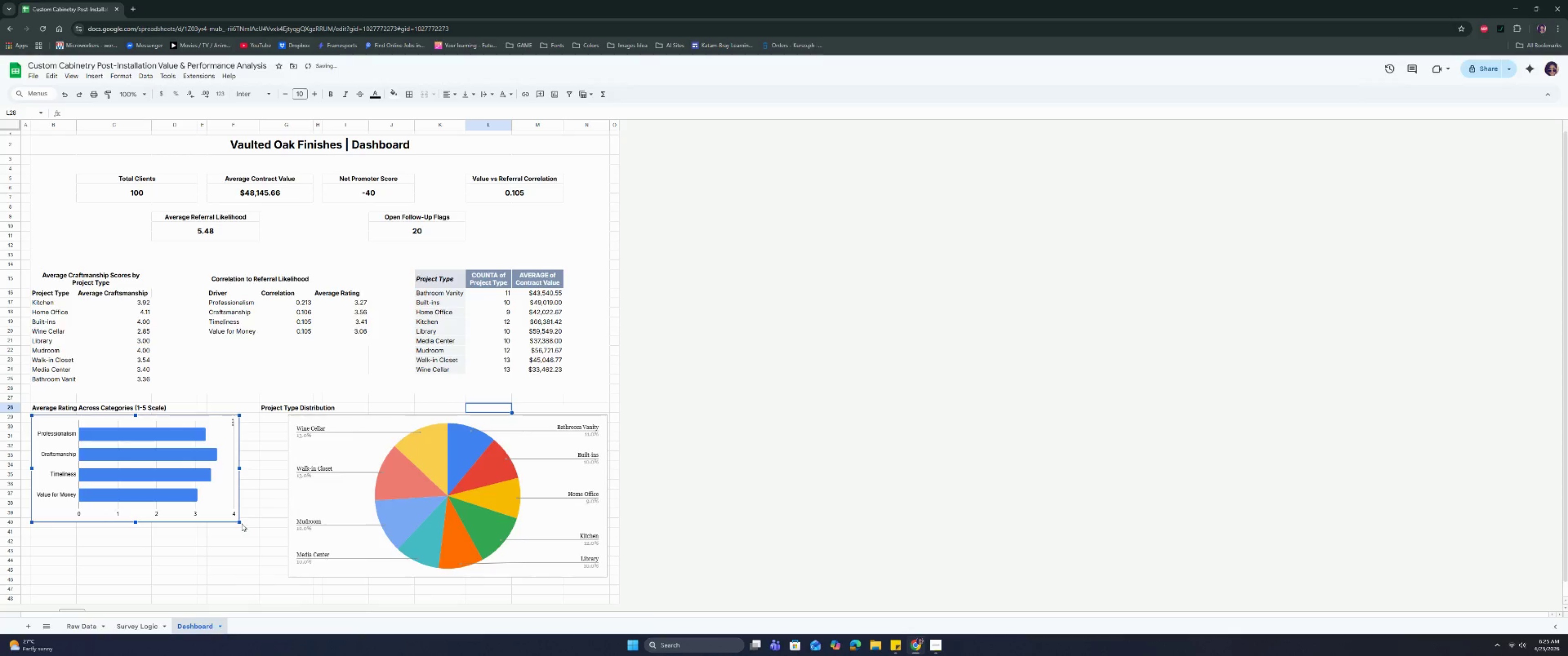 
left_click_drag(start_coordinate=[240, 523], to_coordinate=[237, 529])
 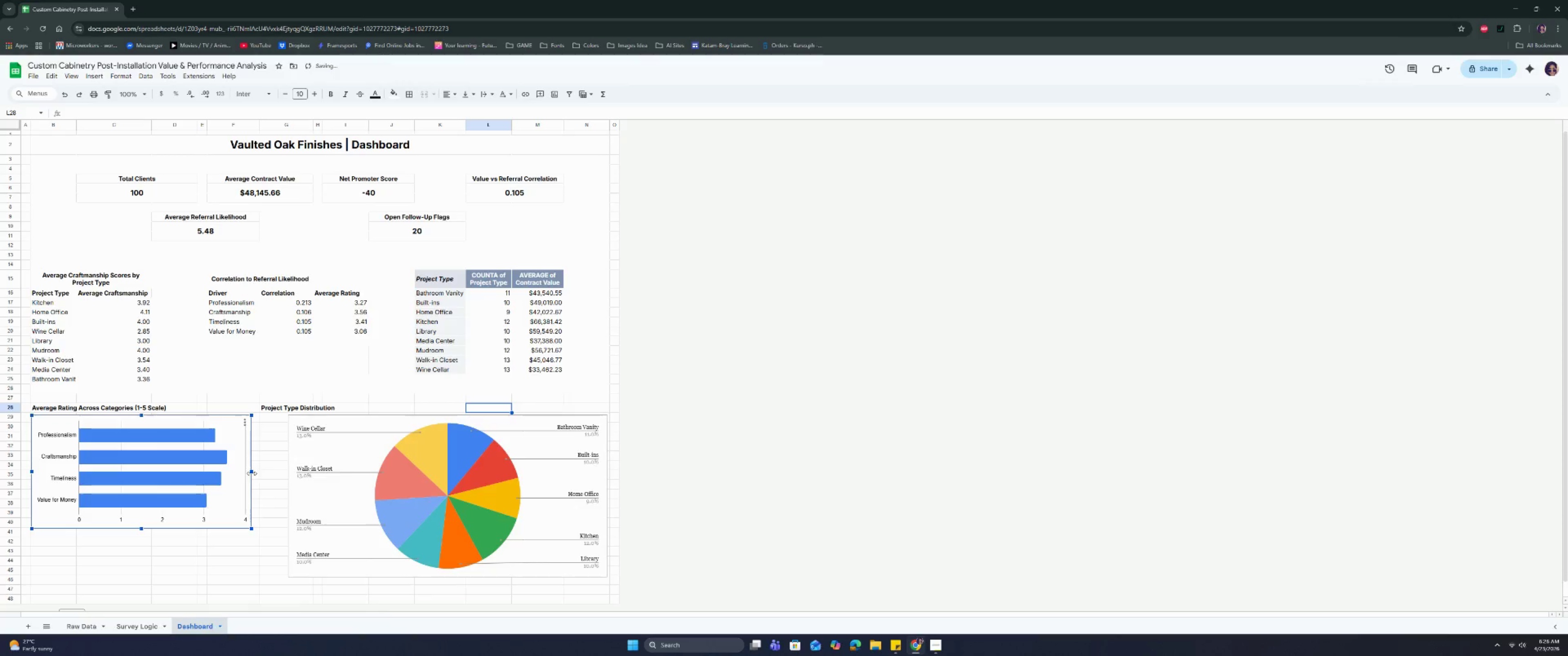 
left_click_drag(start_coordinate=[252, 472], to_coordinate=[266, 477])
 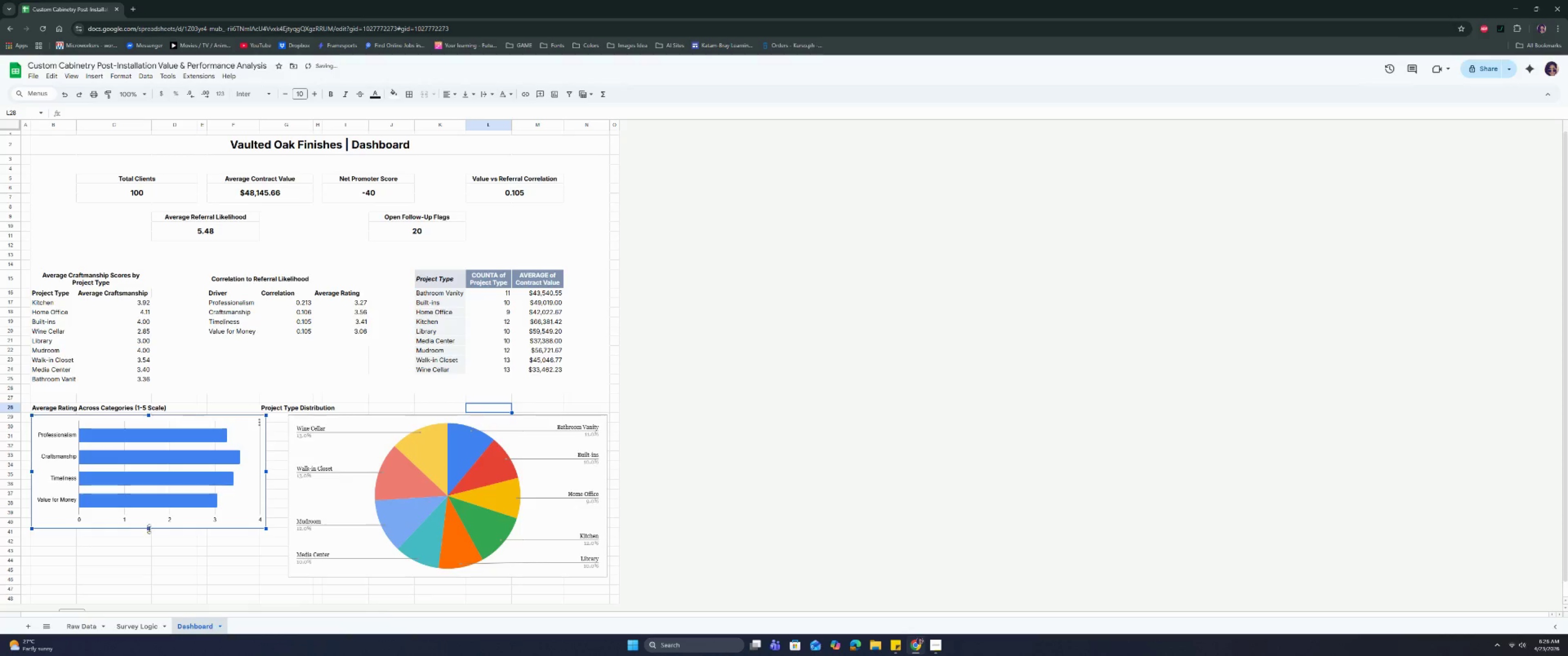 
left_click_drag(start_coordinate=[150, 528], to_coordinate=[155, 577])
 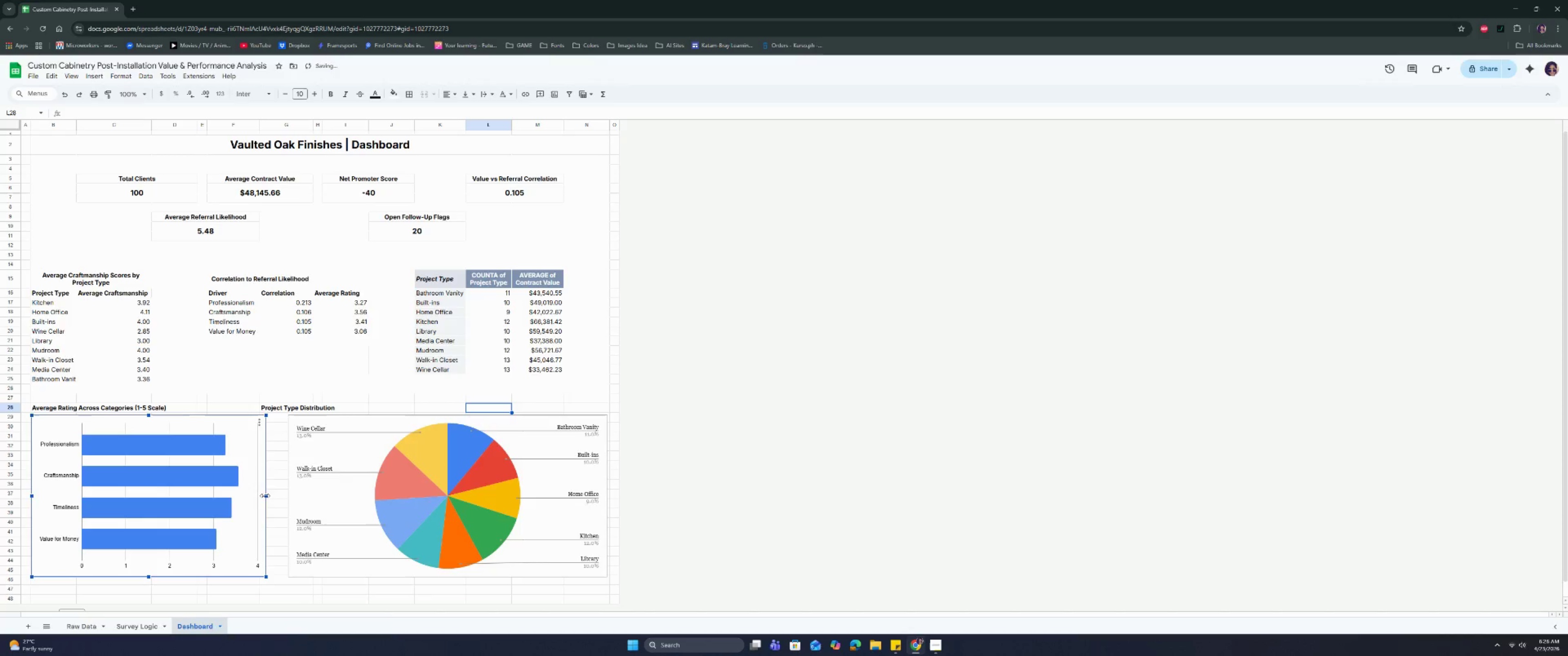 
left_click_drag(start_coordinate=[266, 497], to_coordinate=[275, 499])
 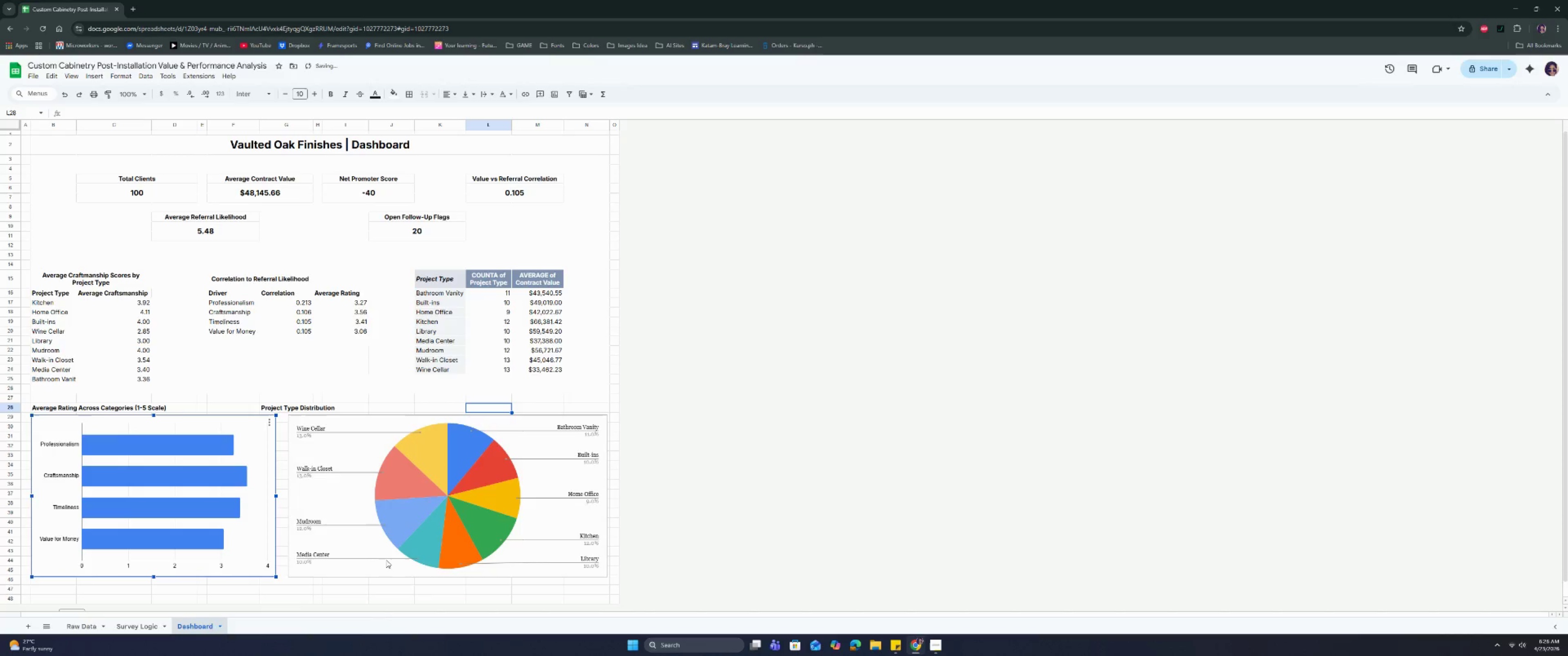 
left_click([387, 561])
 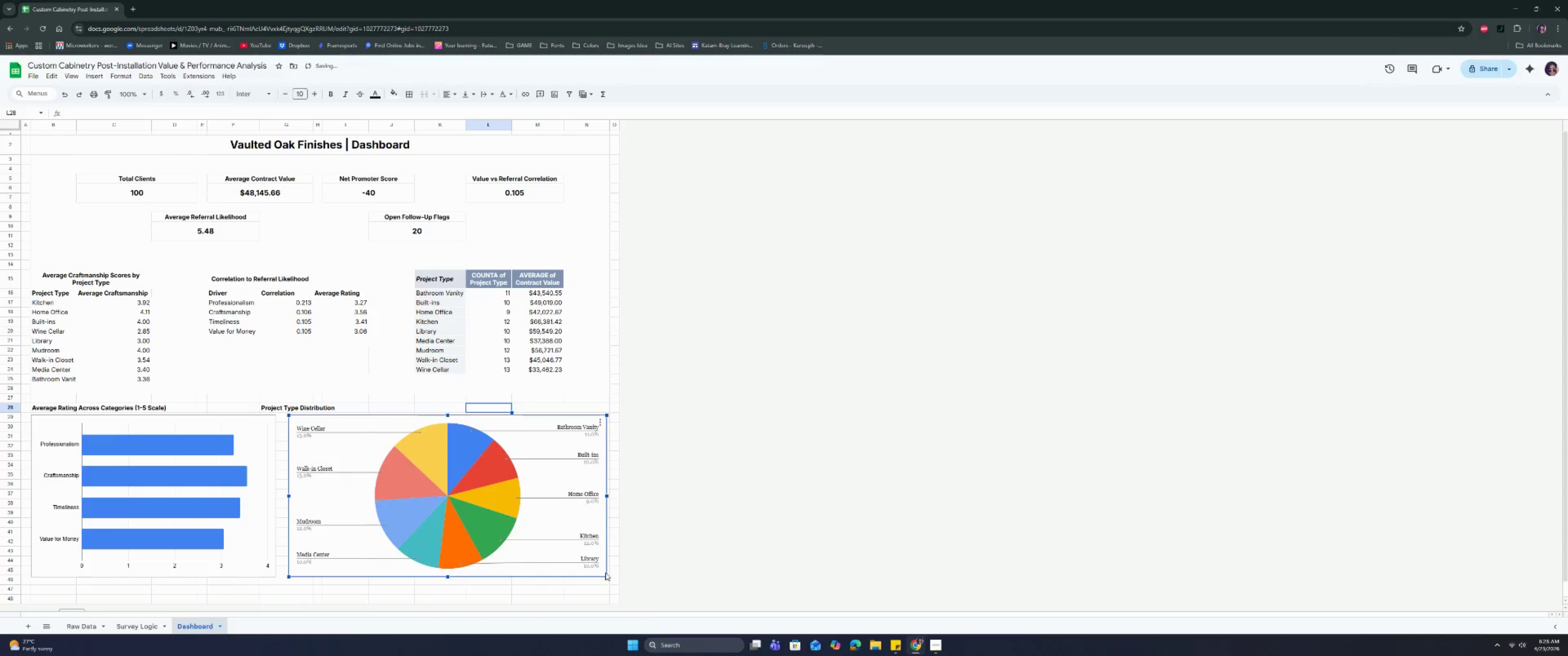 
left_click_drag(start_coordinate=[605, 576], to_coordinate=[569, 549])
 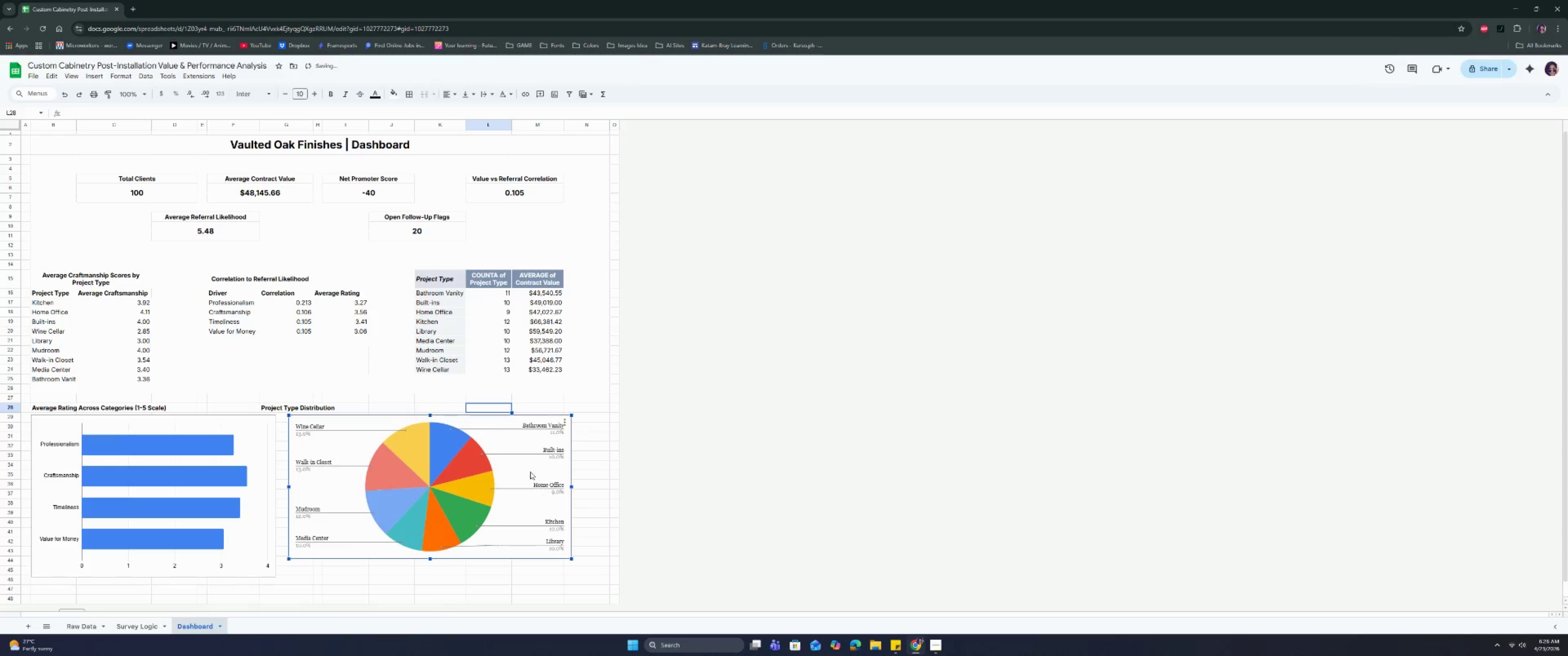 
left_click([526, 466])
 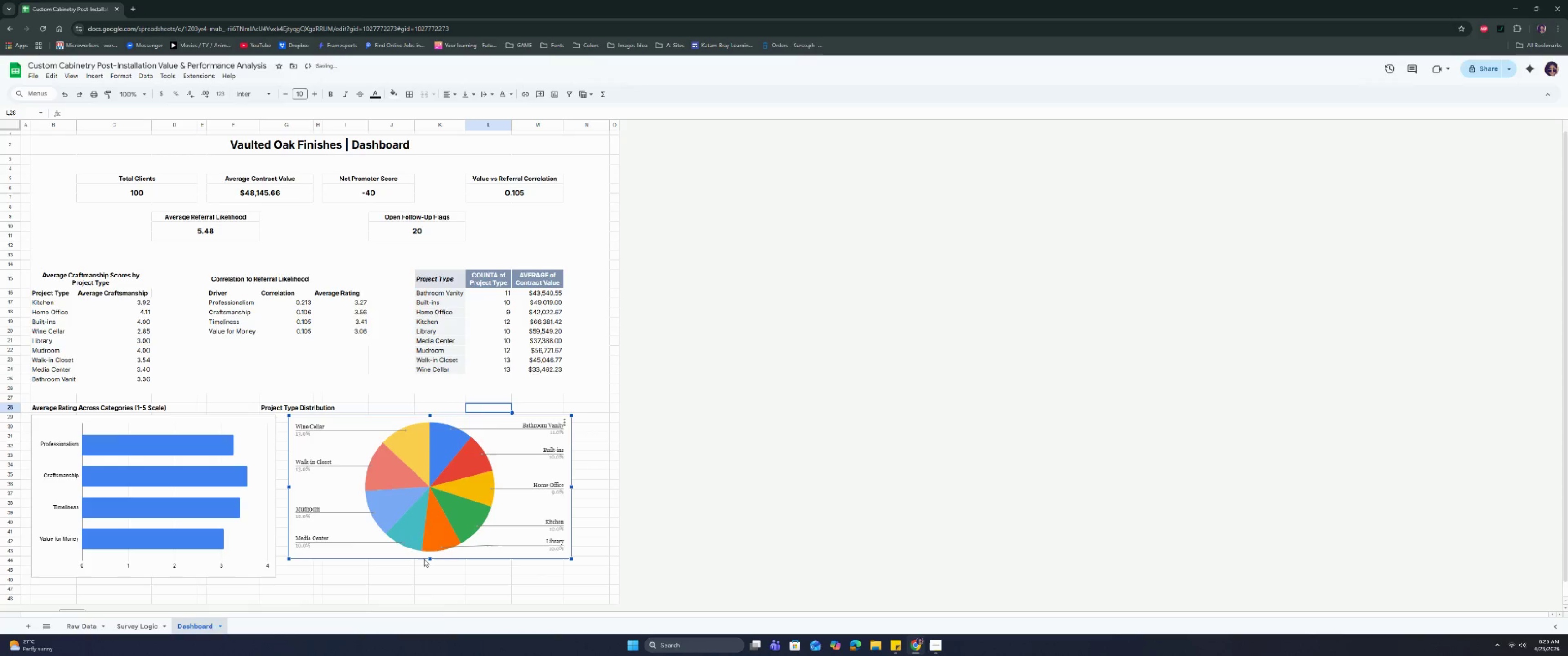 
left_click_drag(start_coordinate=[429, 557], to_coordinate=[429, 548])
 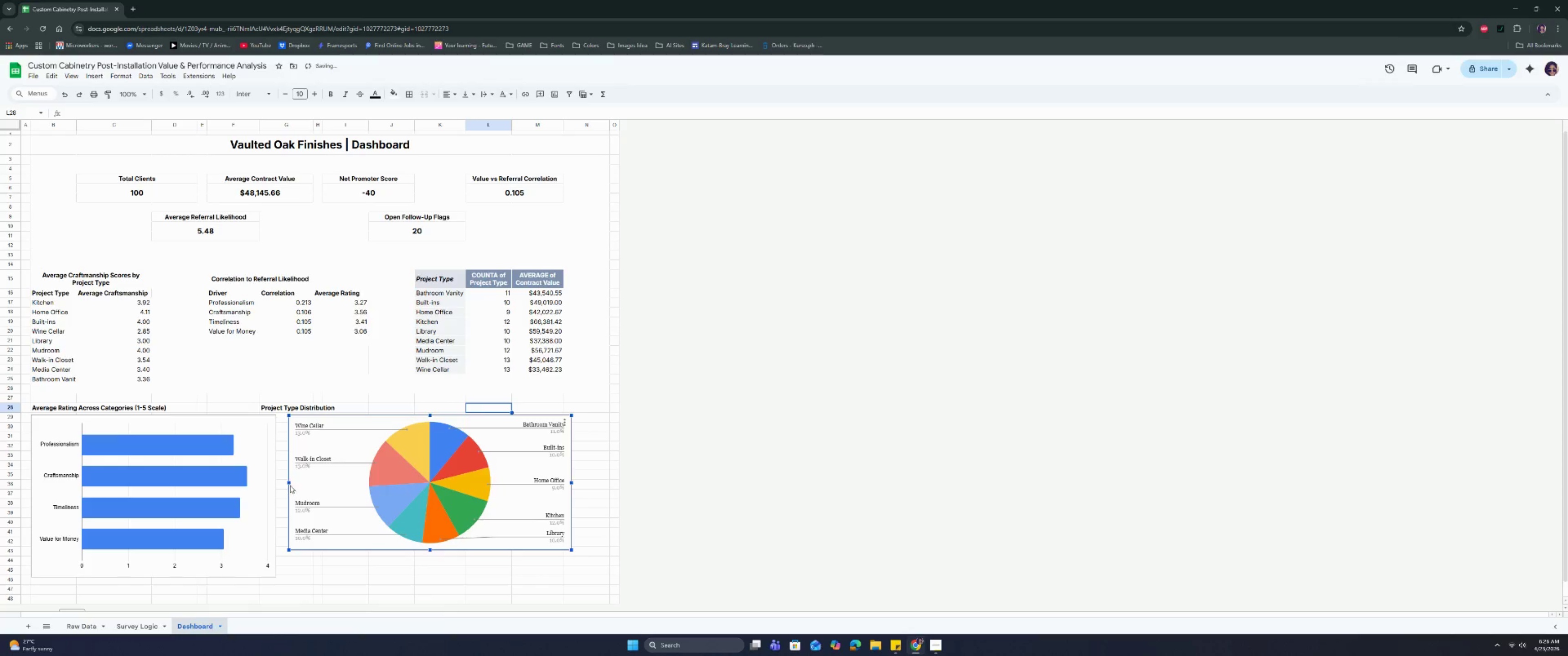 
left_click_drag(start_coordinate=[289, 481], to_coordinate=[320, 489])
 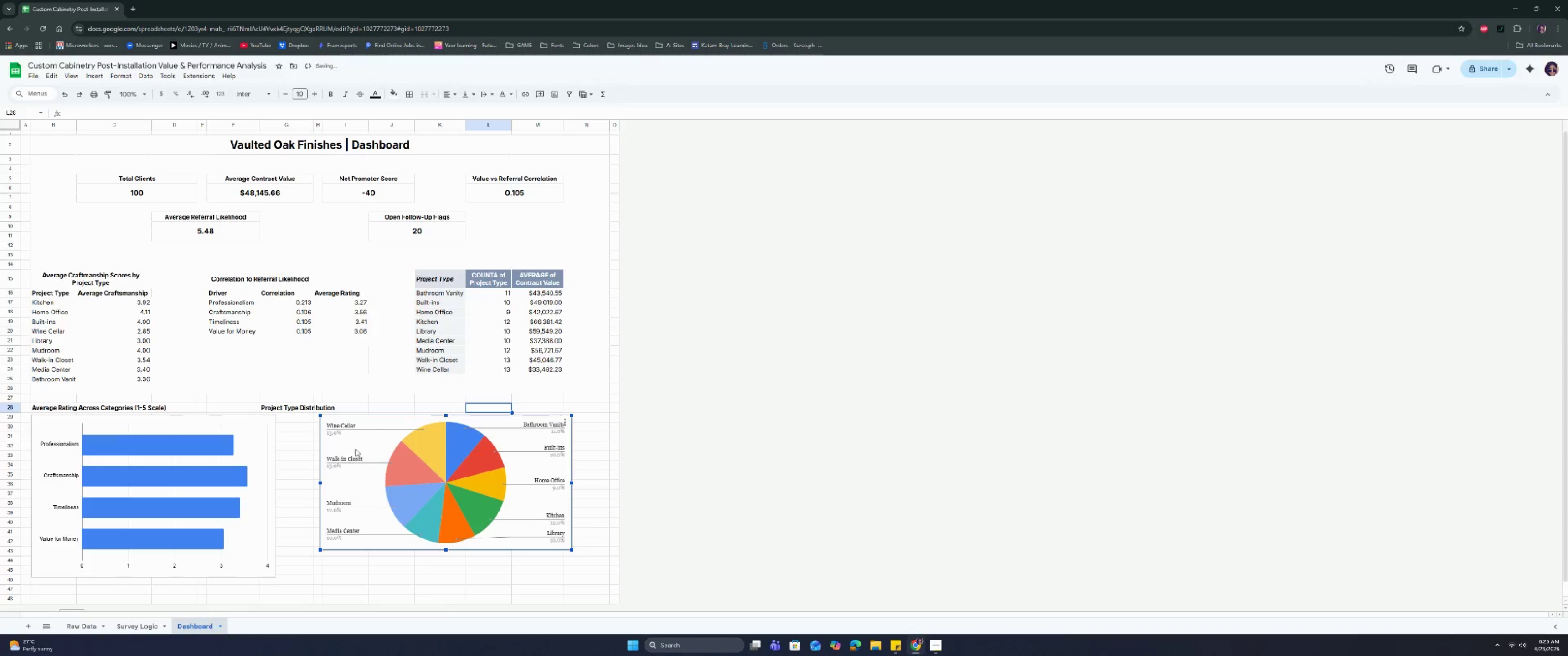 
left_click([356, 447])
 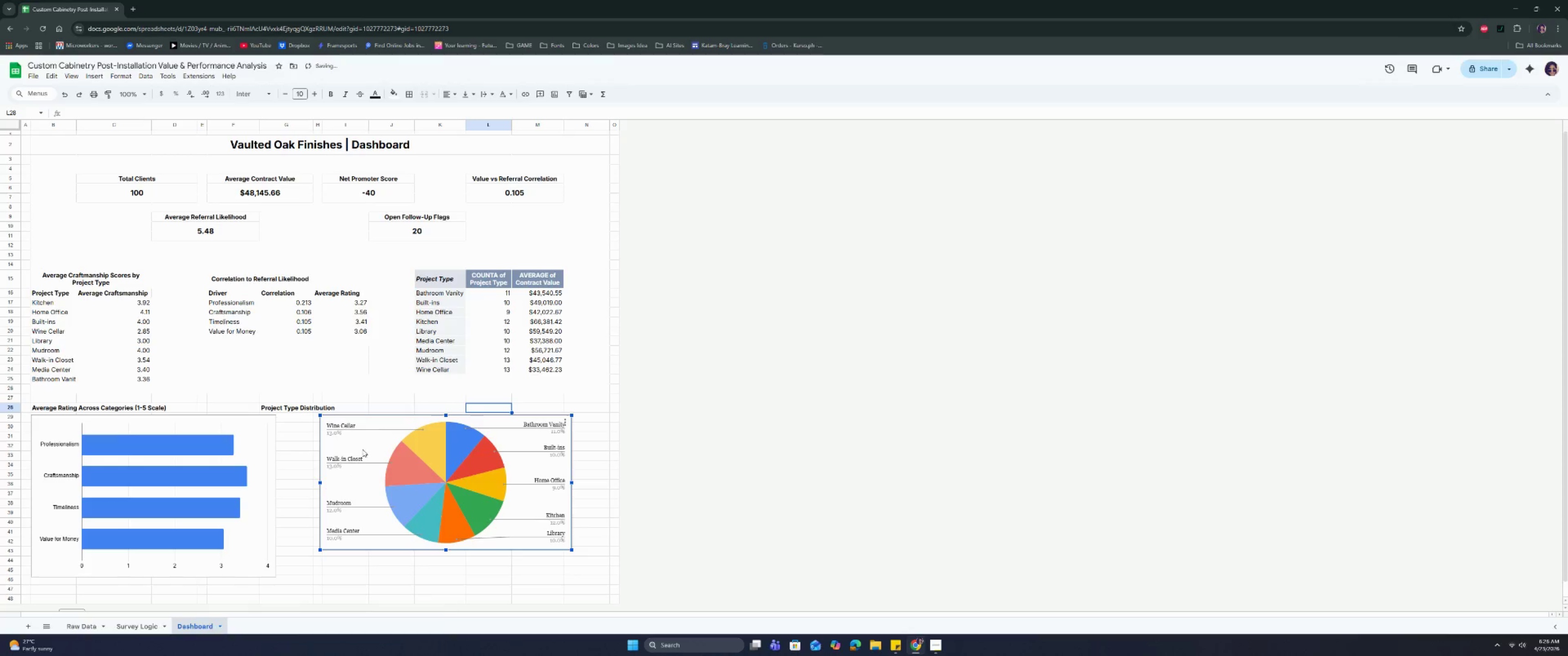 
left_click_drag(start_coordinate=[364, 449], to_coordinate=[350, 459])
 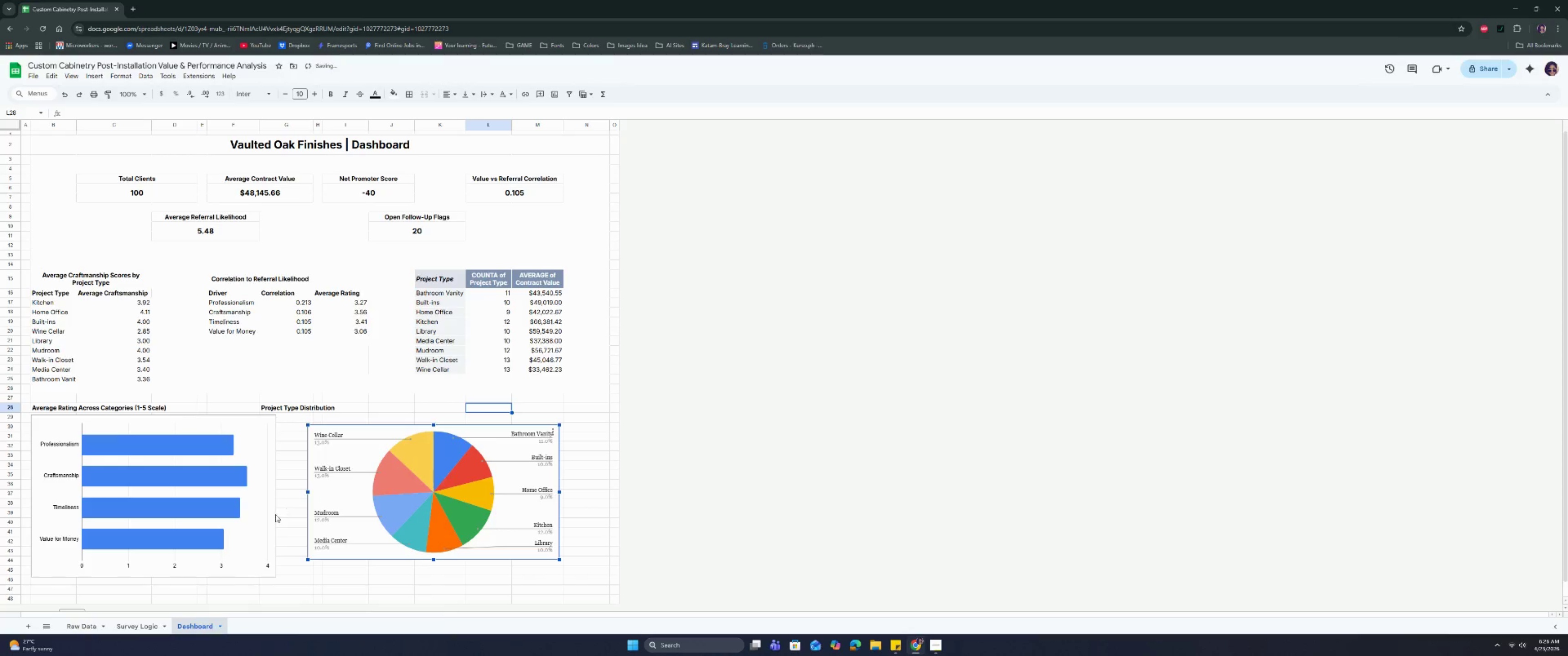 
left_click([271, 515])
 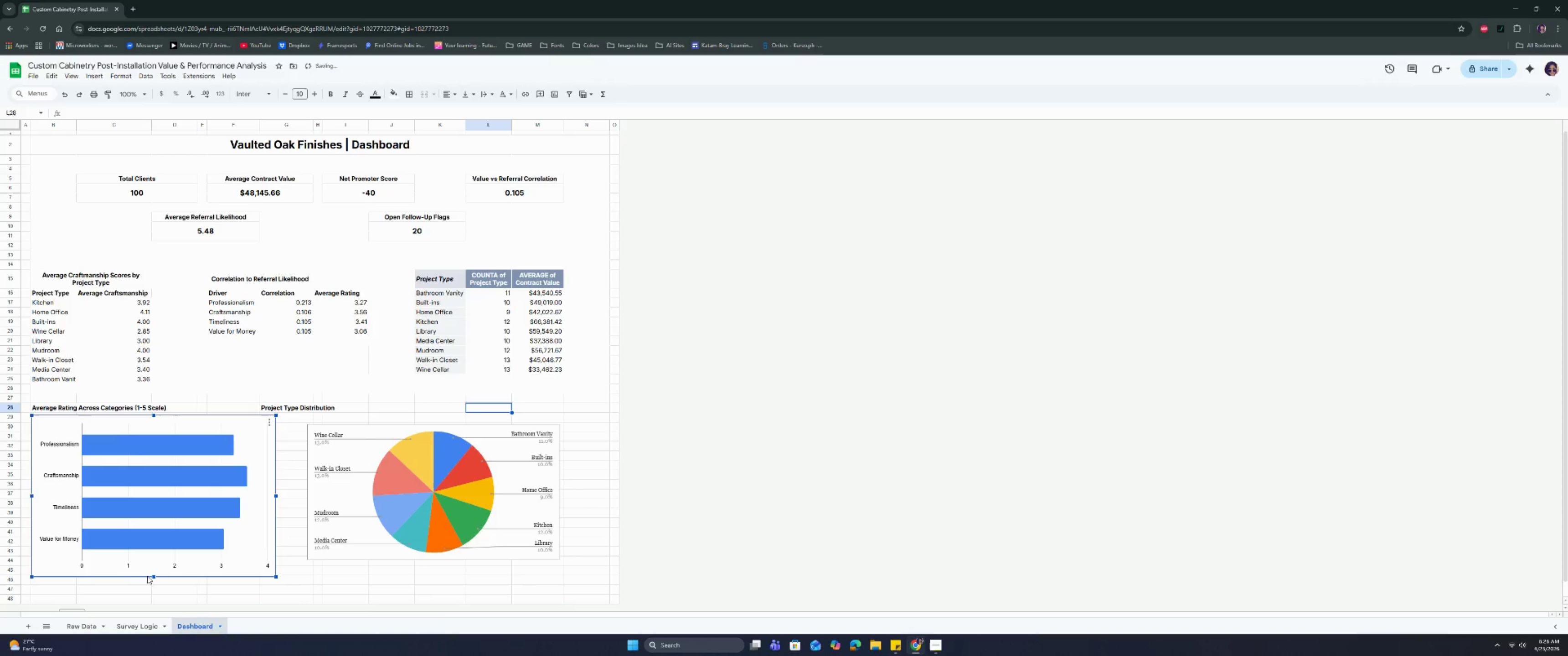 
left_click_drag(start_coordinate=[154, 576], to_coordinate=[162, 558])
 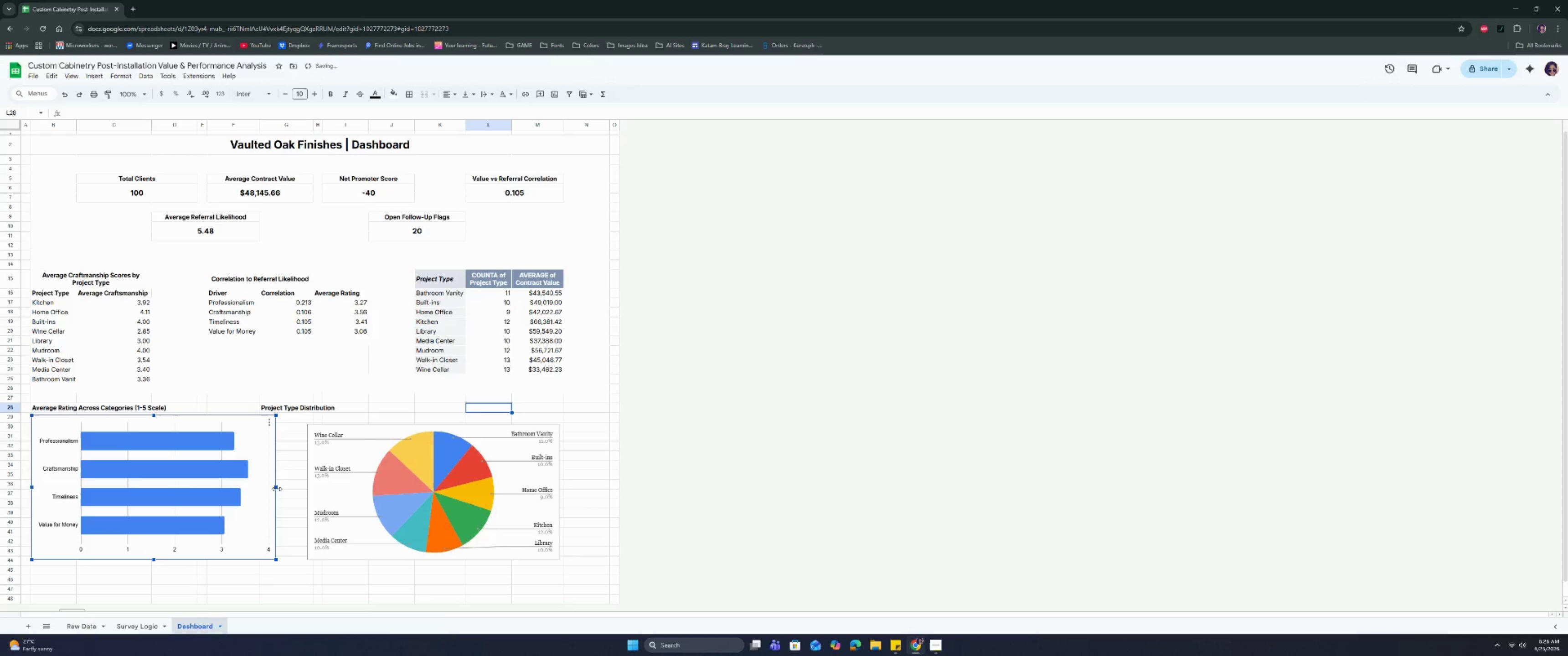 
left_click_drag(start_coordinate=[276, 489], to_coordinate=[283, 505])
 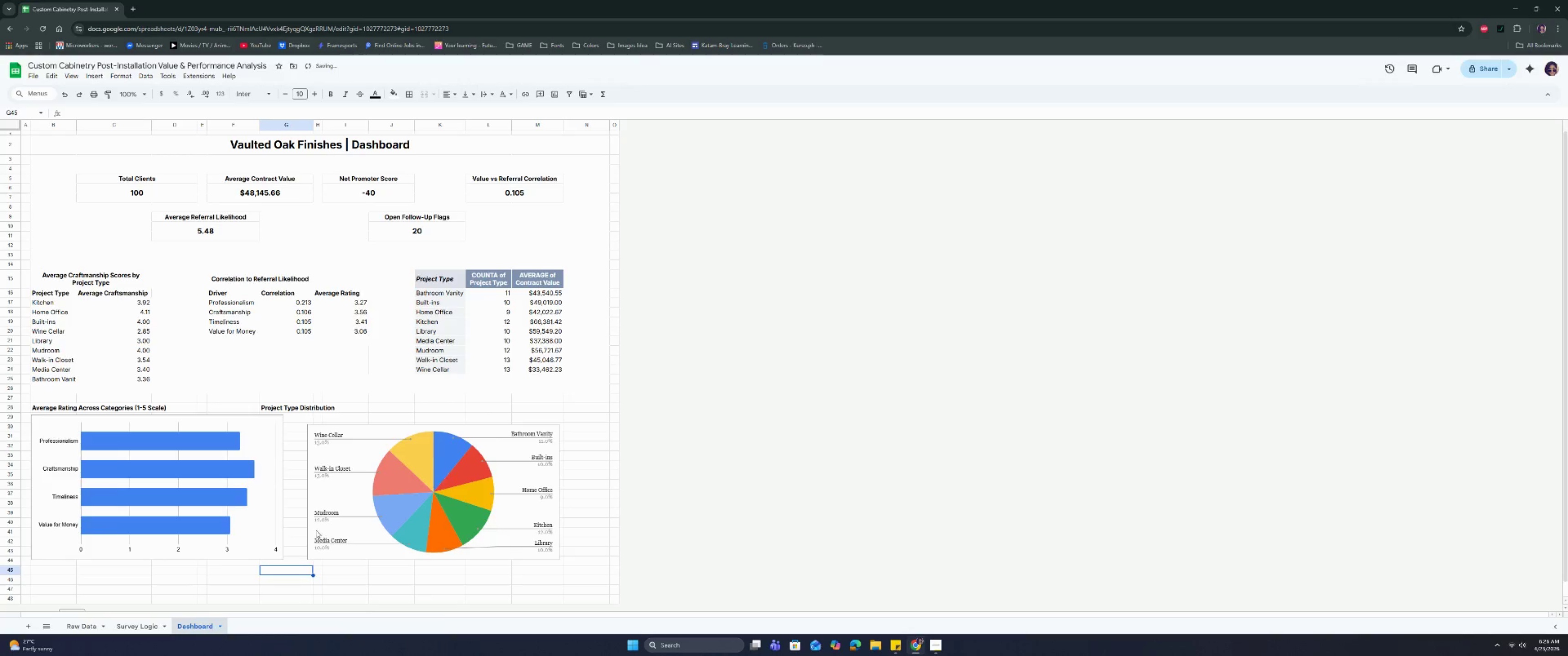 
left_click([352, 466])
 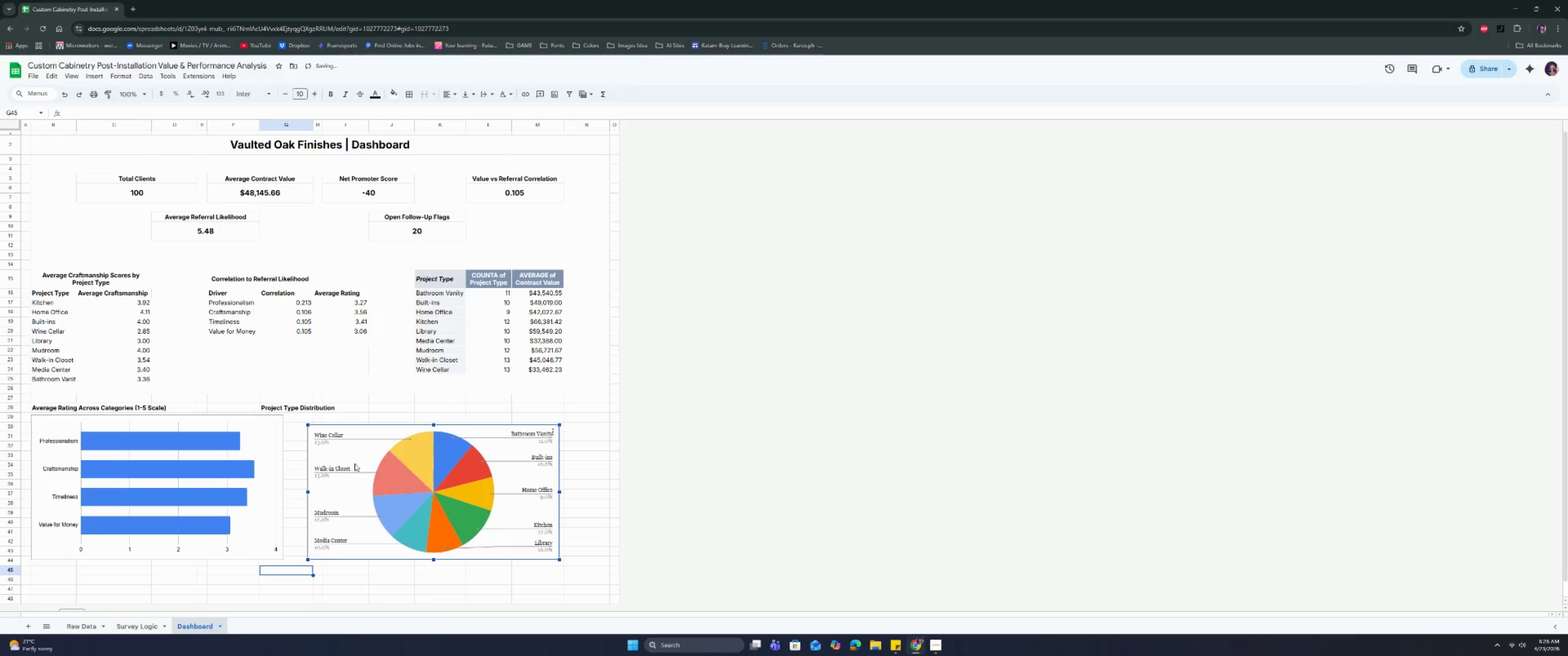 
left_click_drag(start_coordinate=[355, 462], to_coordinate=[360, 454])
 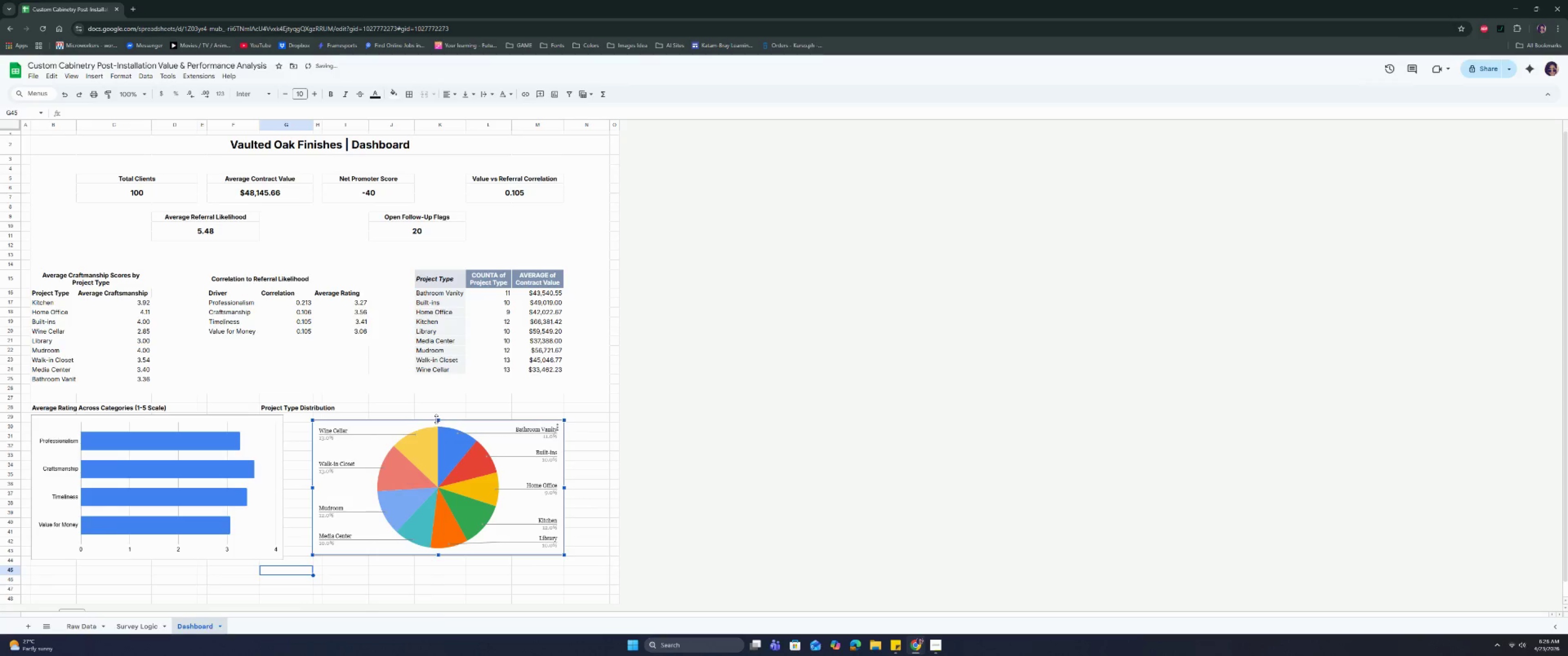 
left_click_drag(start_coordinate=[437, 421], to_coordinate=[438, 415])
 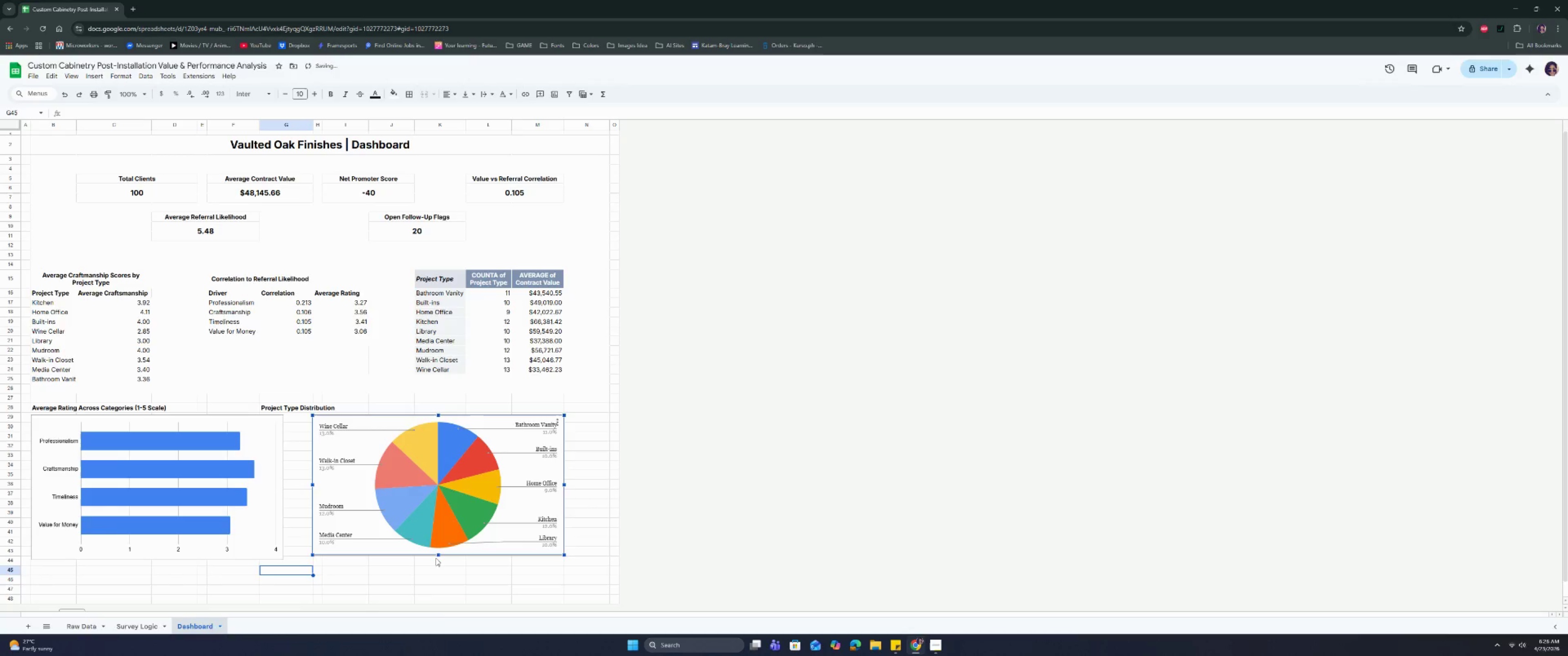 
left_click_drag(start_coordinate=[437, 555], to_coordinate=[437, 559])
 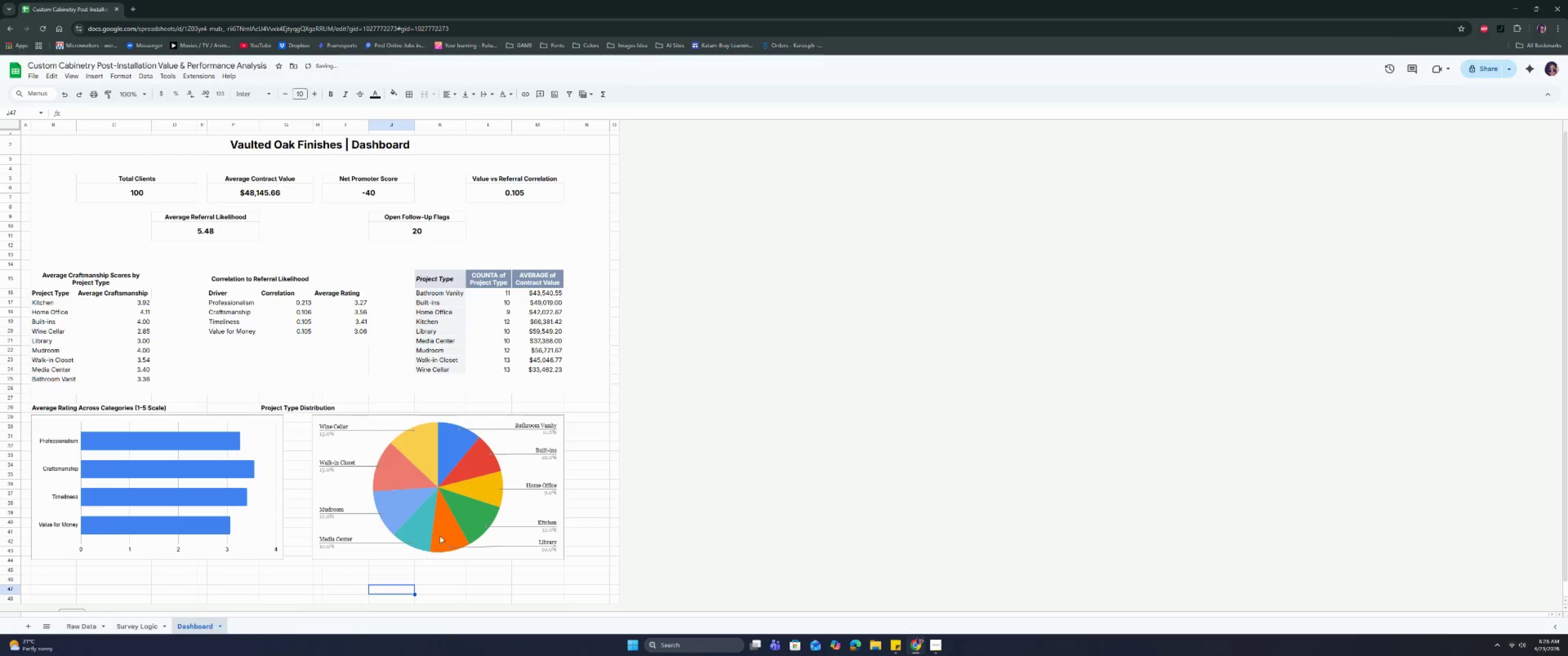 
left_click([478, 477])
 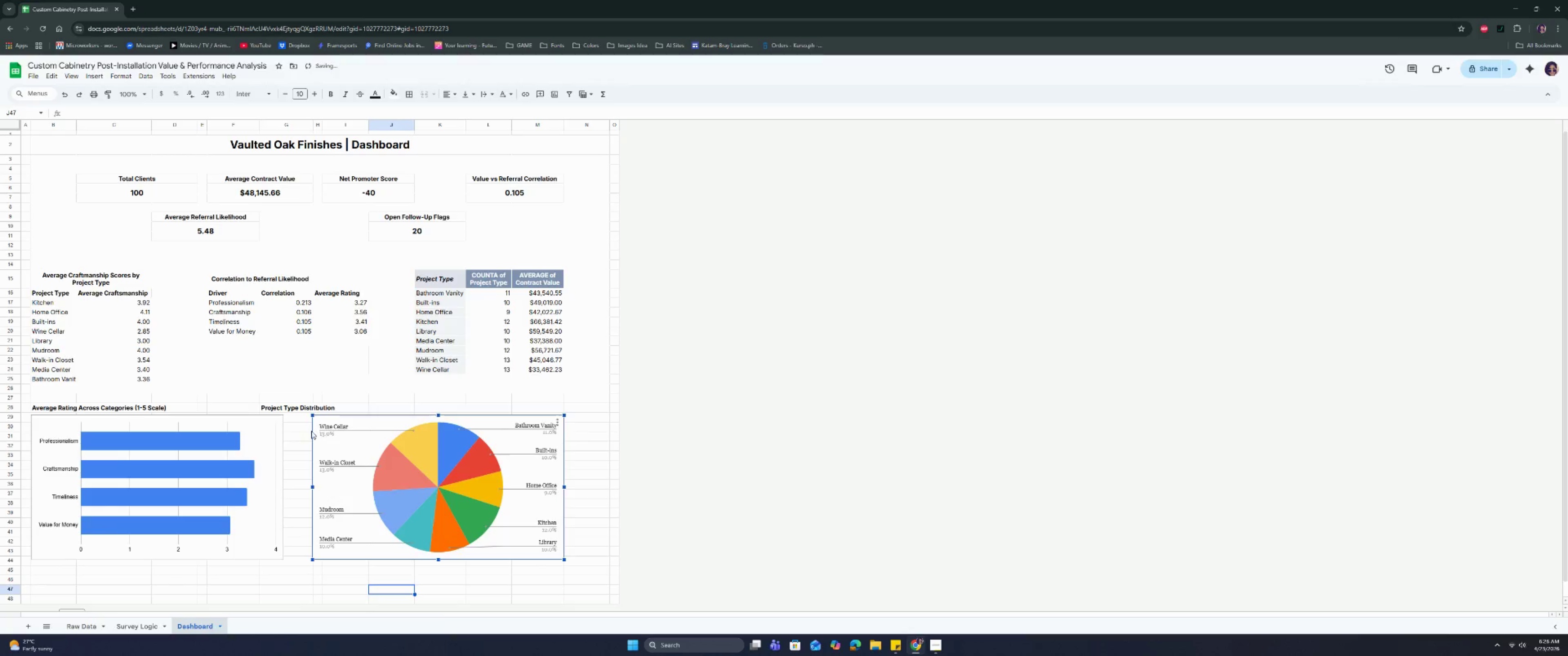 
left_click([295, 413])
 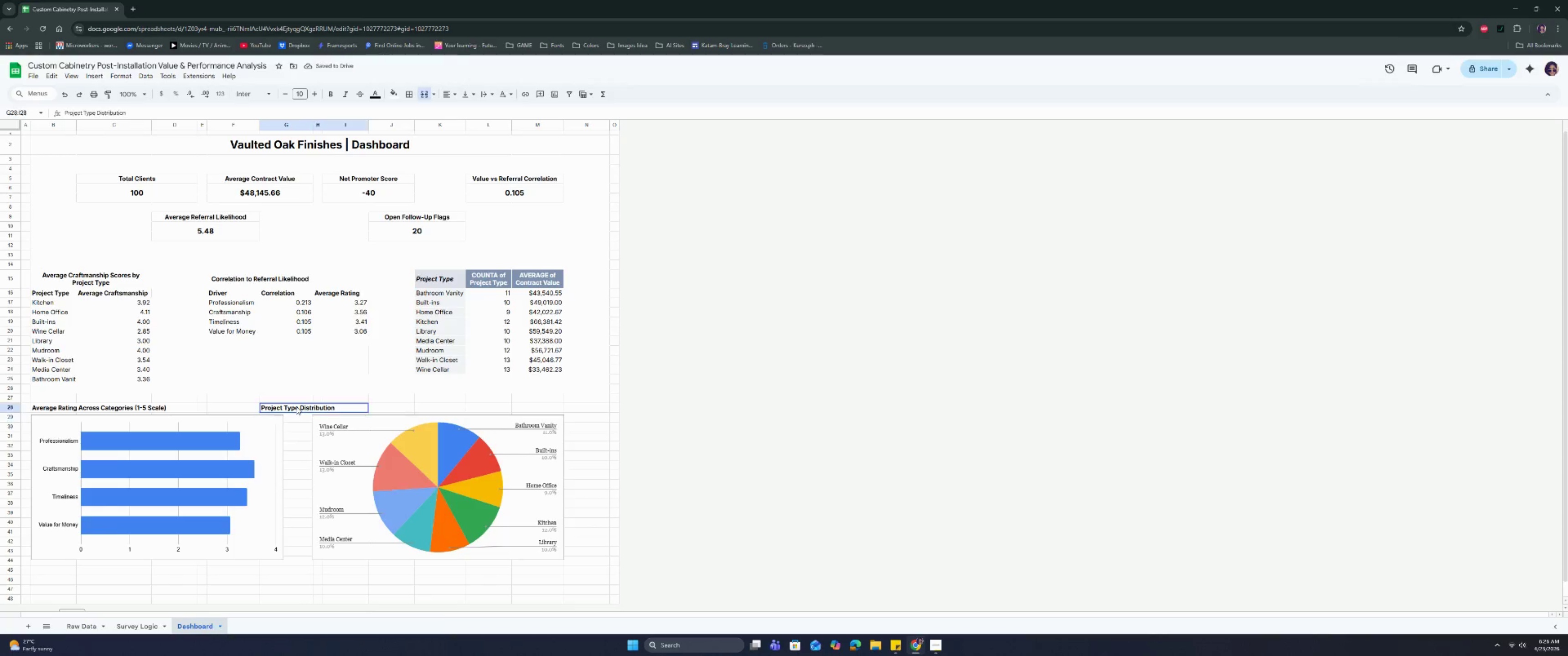 
key(Control+C)
 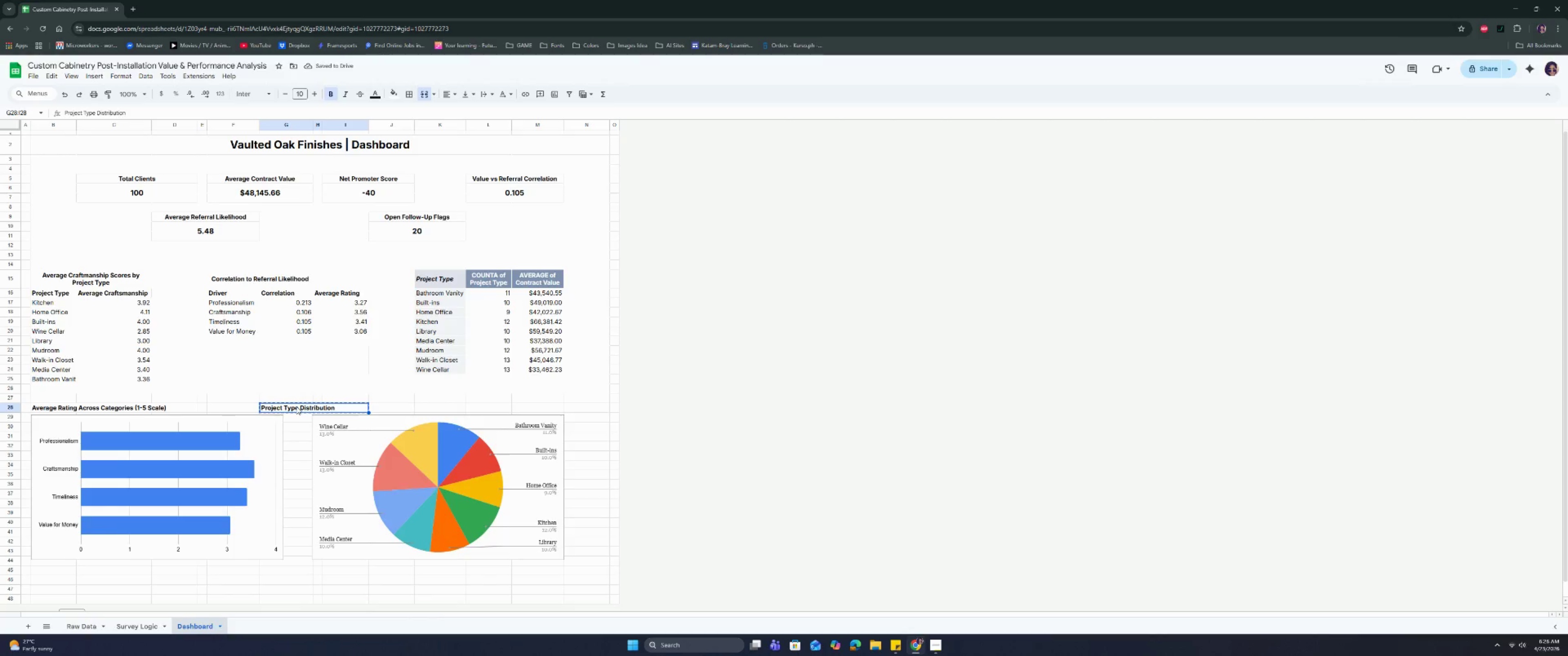 
key(Control+C)
 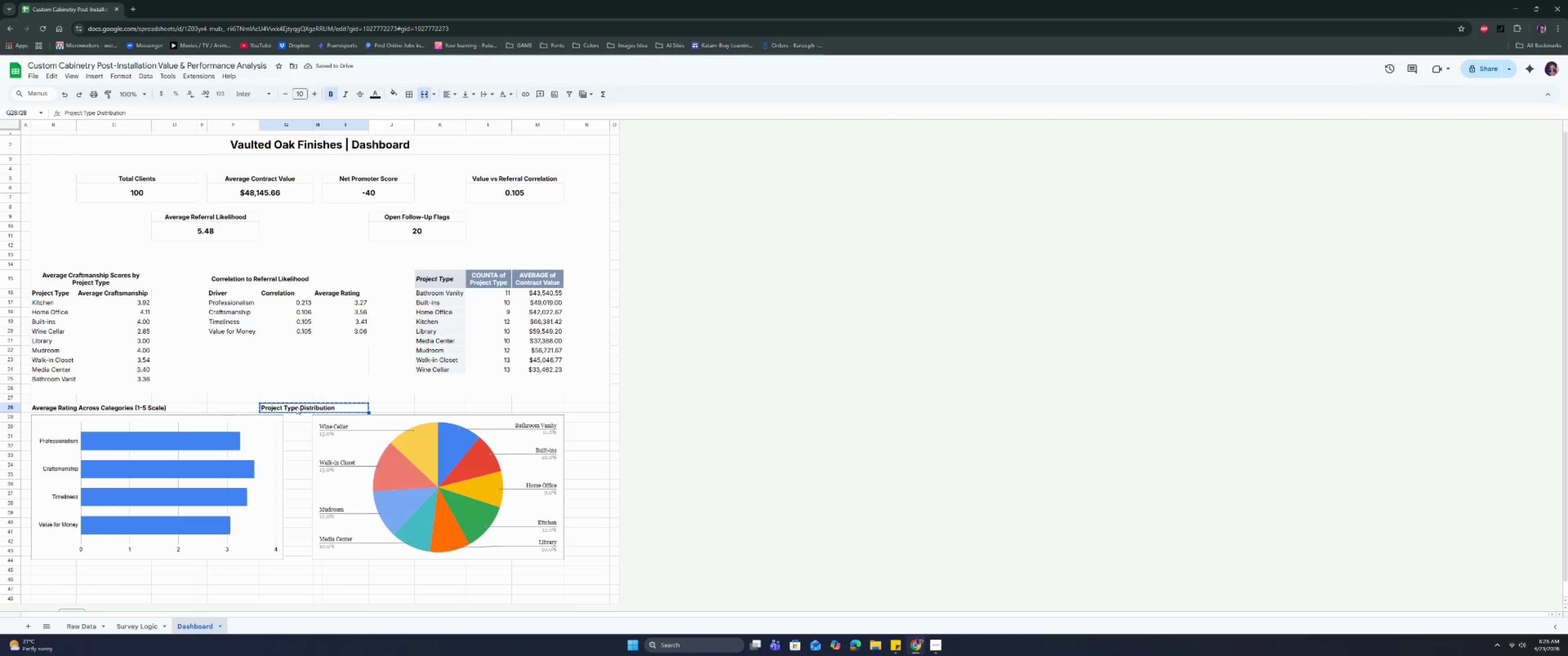 
key(Backspace)
 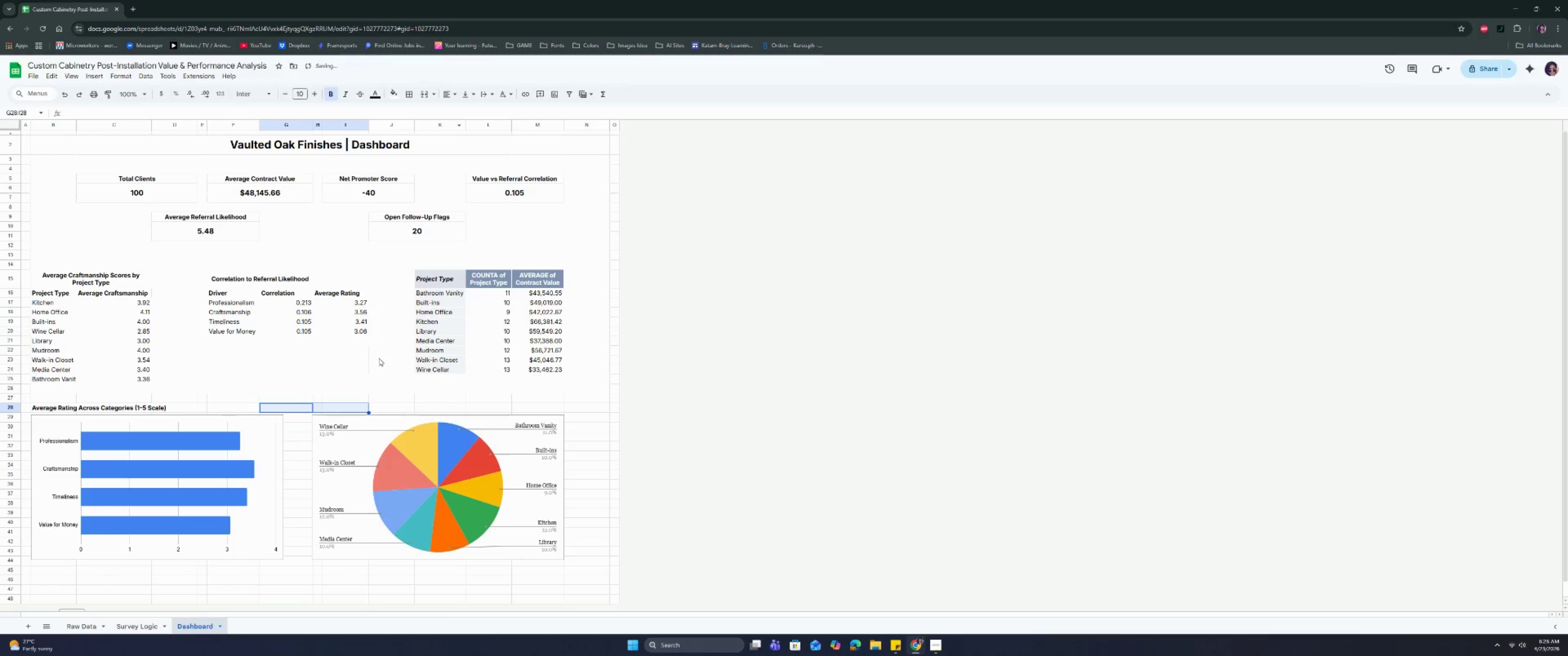 
left_click_drag(start_coordinate=[315, 407], to_coordinate=[381, 411])
 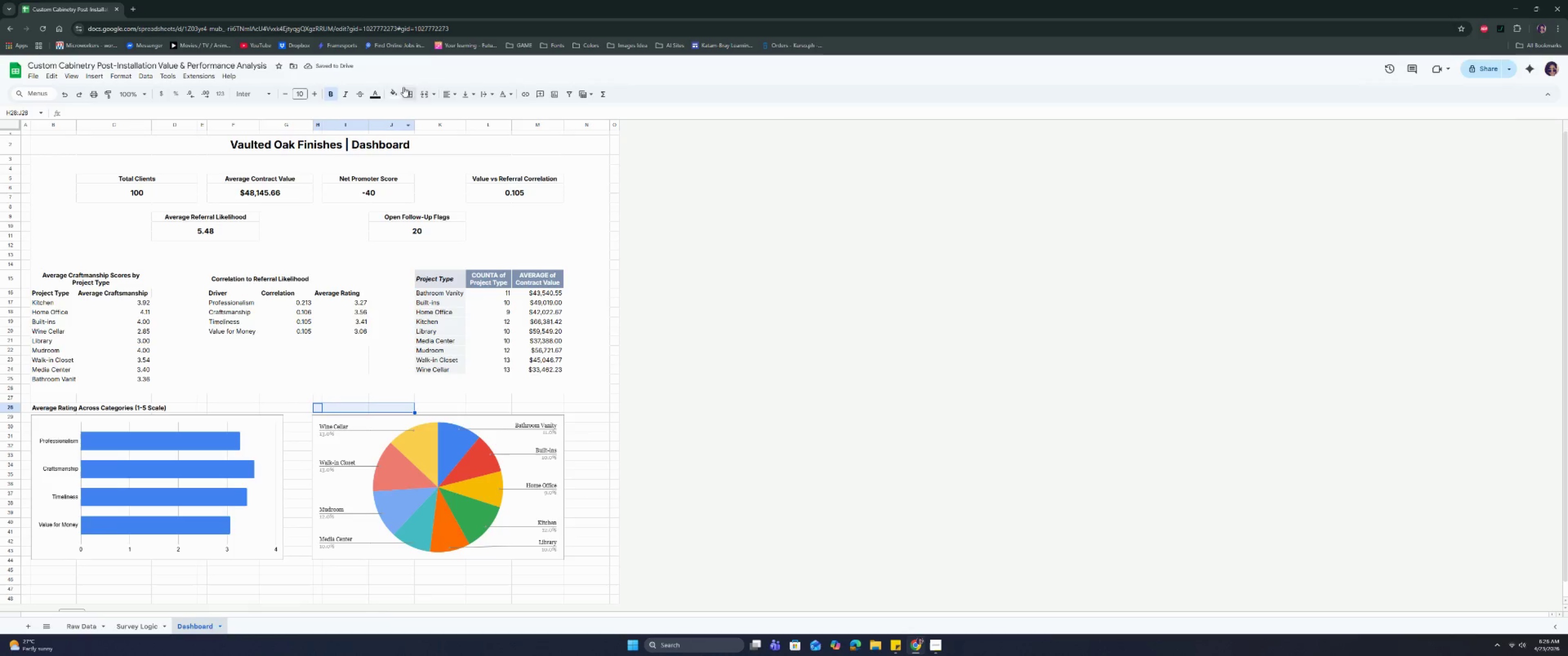 
left_click([427, 95])
 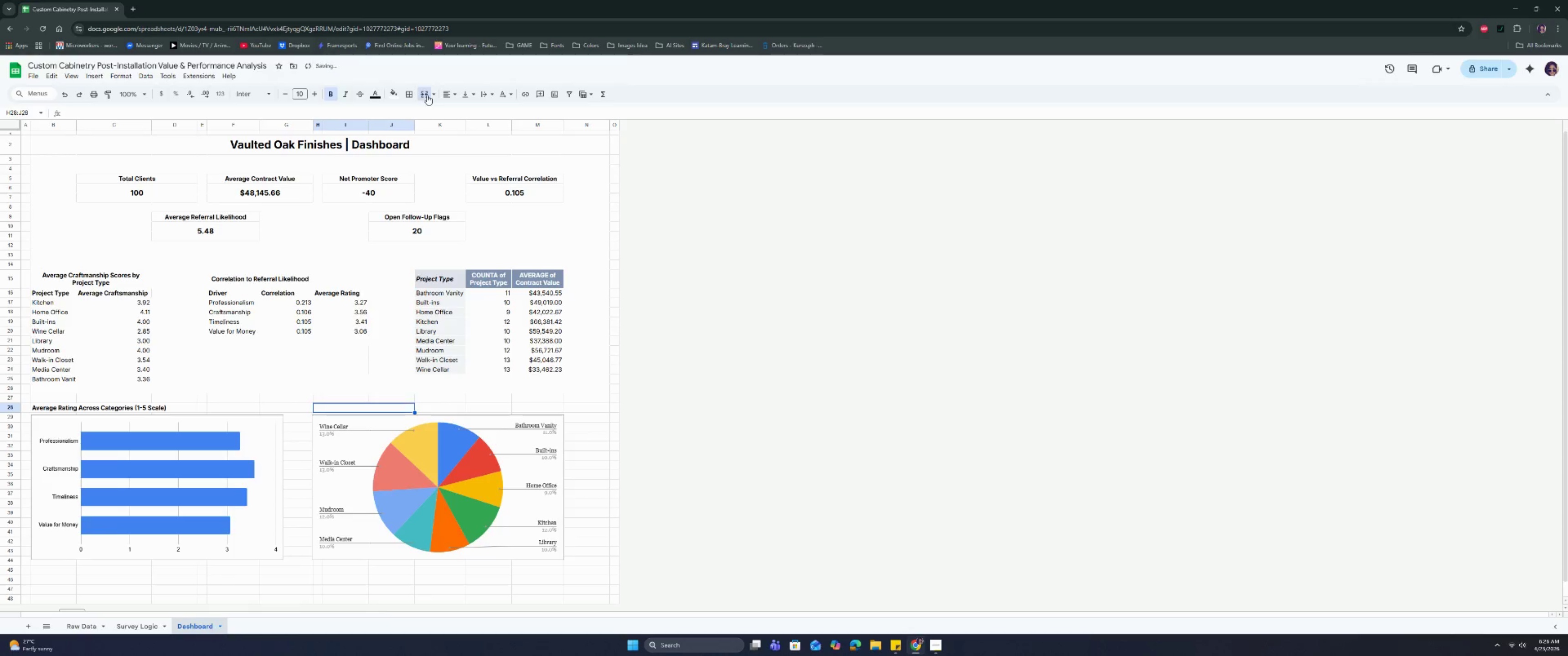 
key(Control+V)
 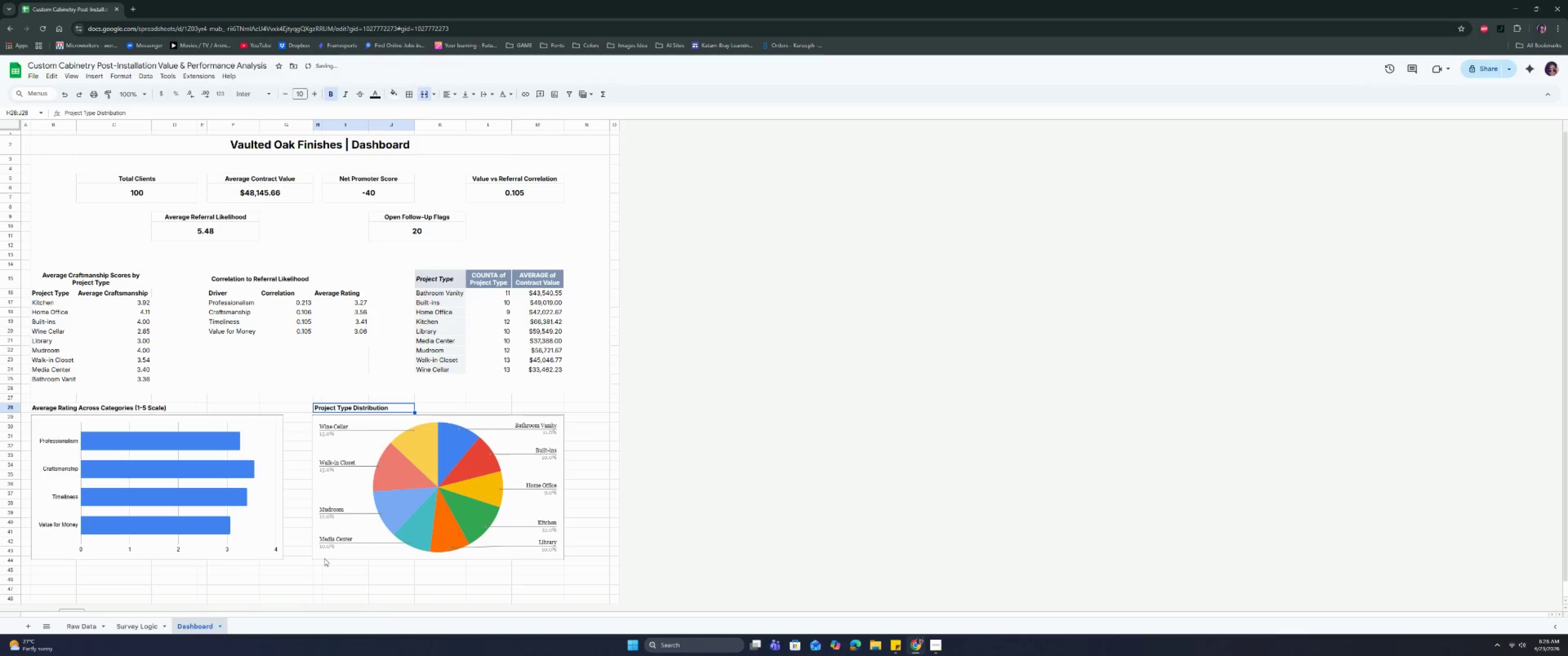 
left_click([325, 591])
 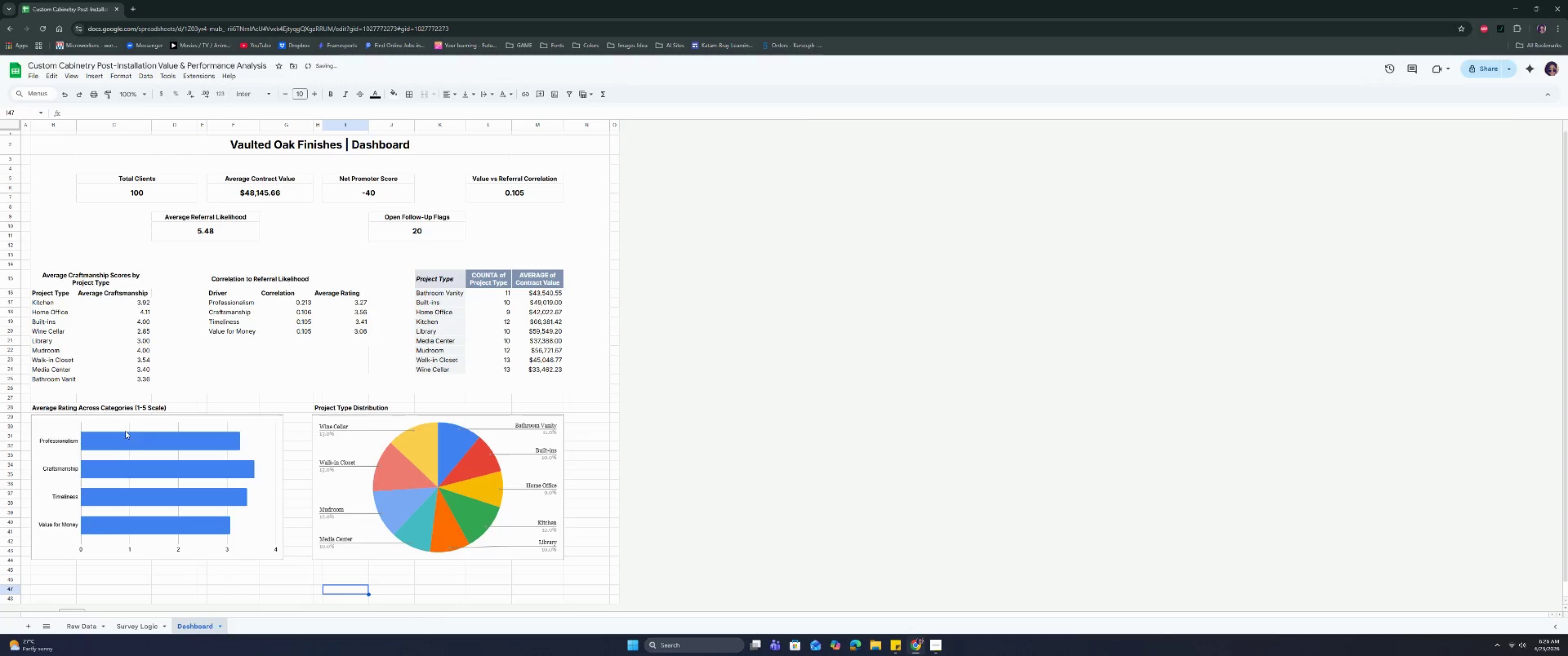 
left_click([114, 409])
 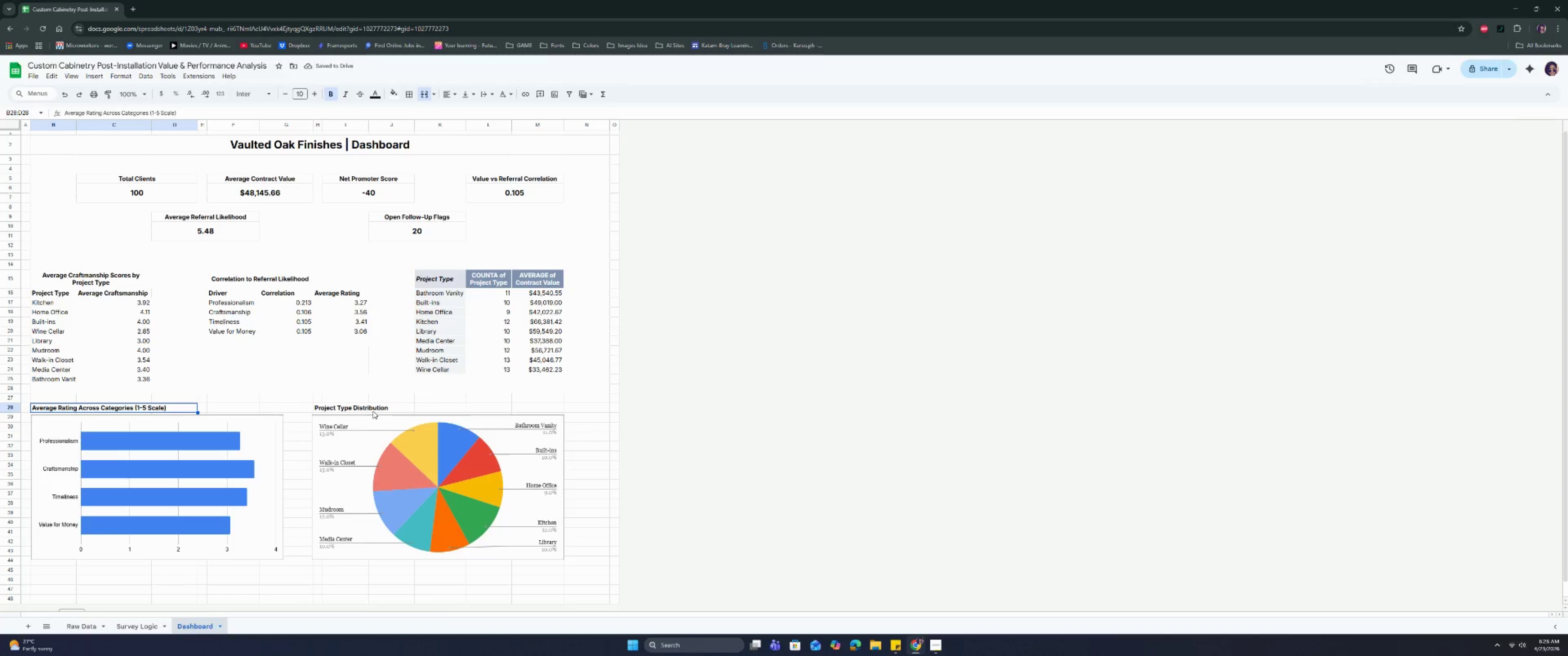 
left_click_drag(start_coordinate=[375, 407], to_coordinate=[440, 406])
 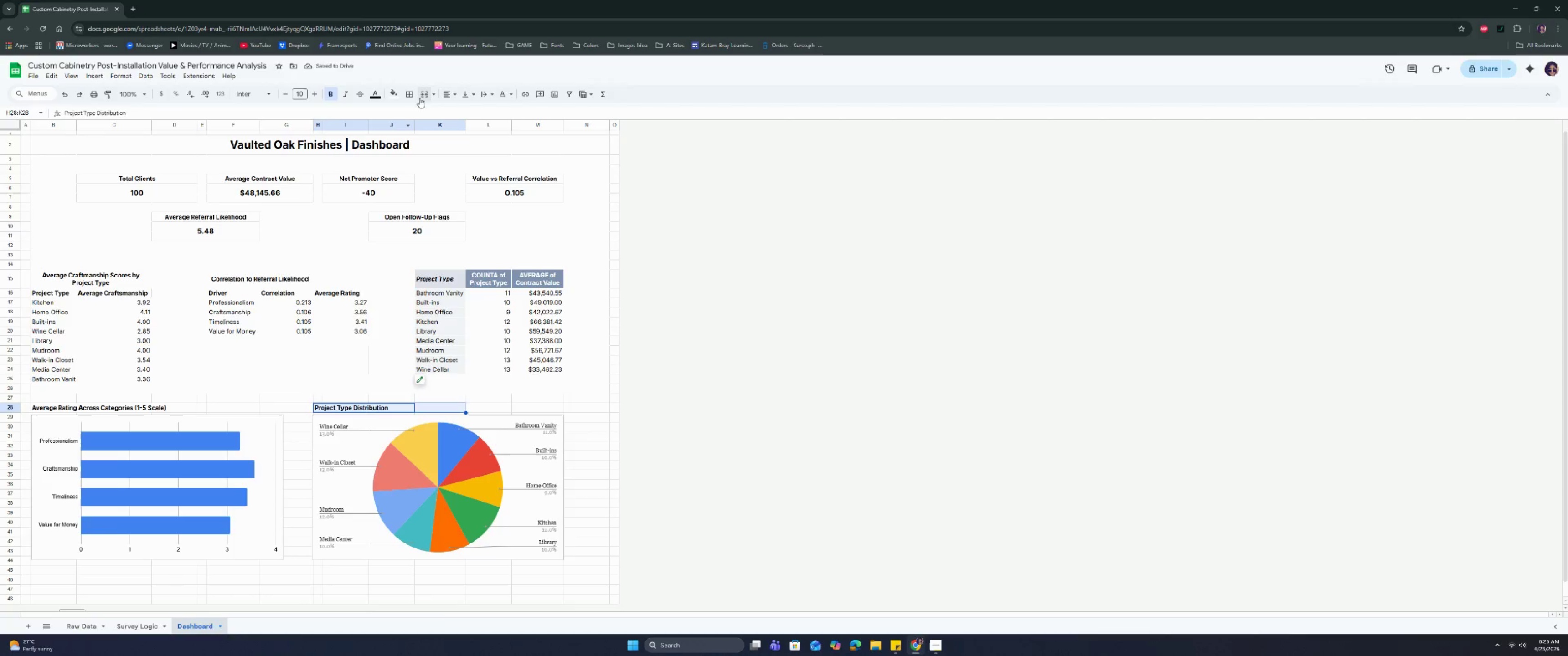 
left_click([424, 90])
 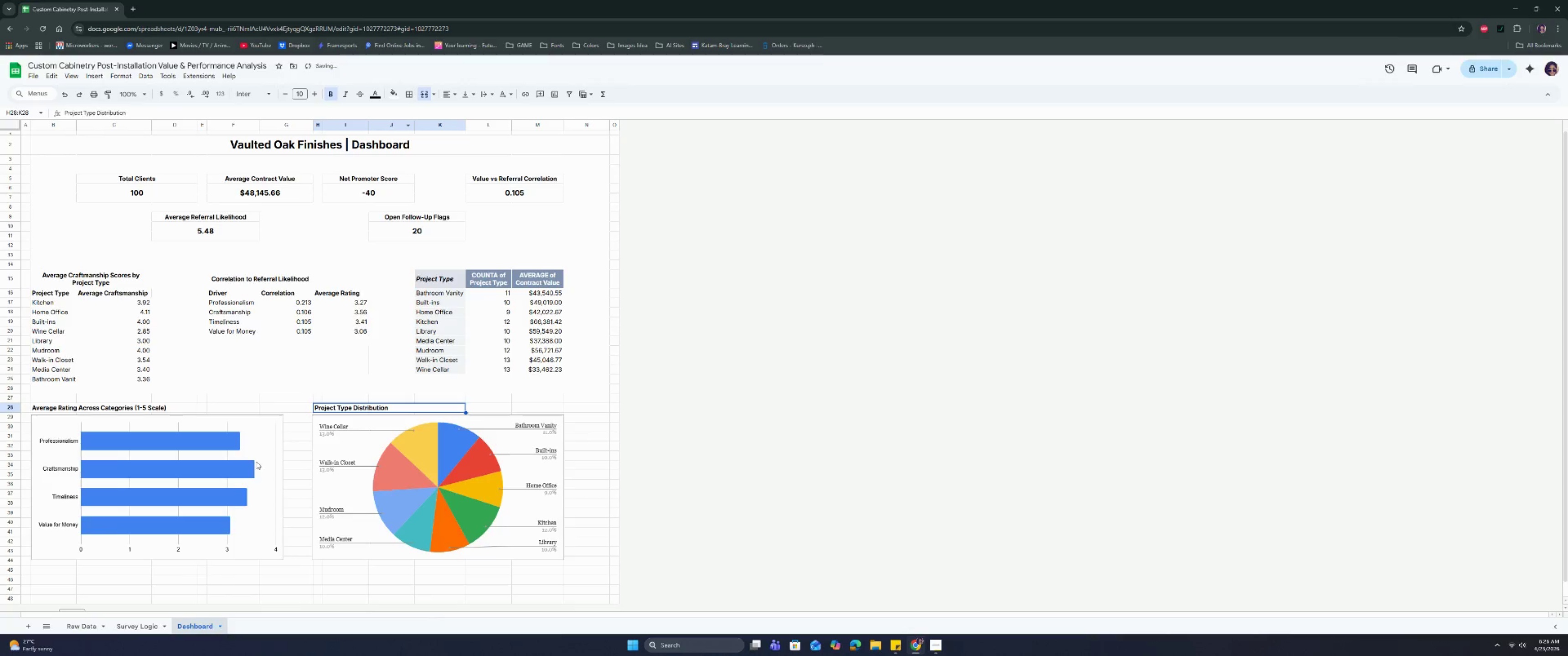 
scroll: coordinate [256, 484], scroll_direction: down, amount: 2.0
 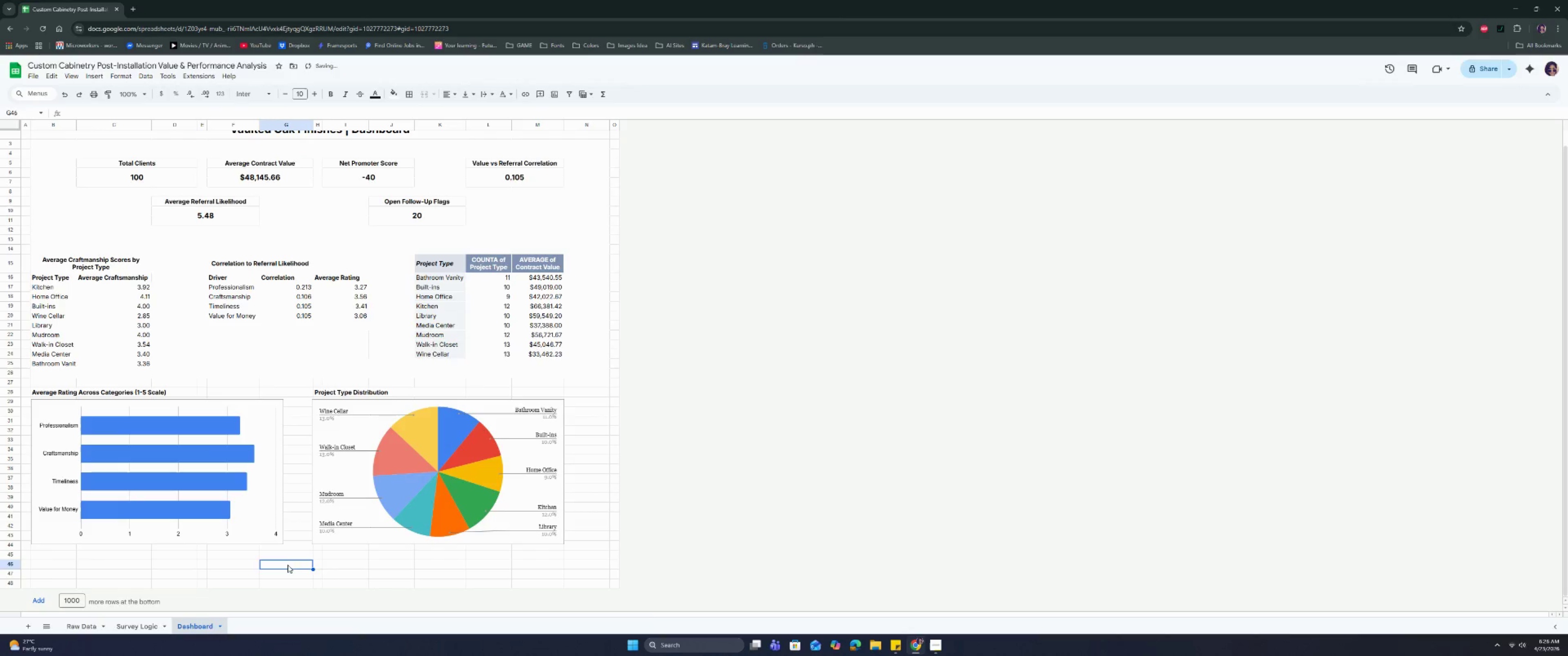 
double_click([338, 486])
 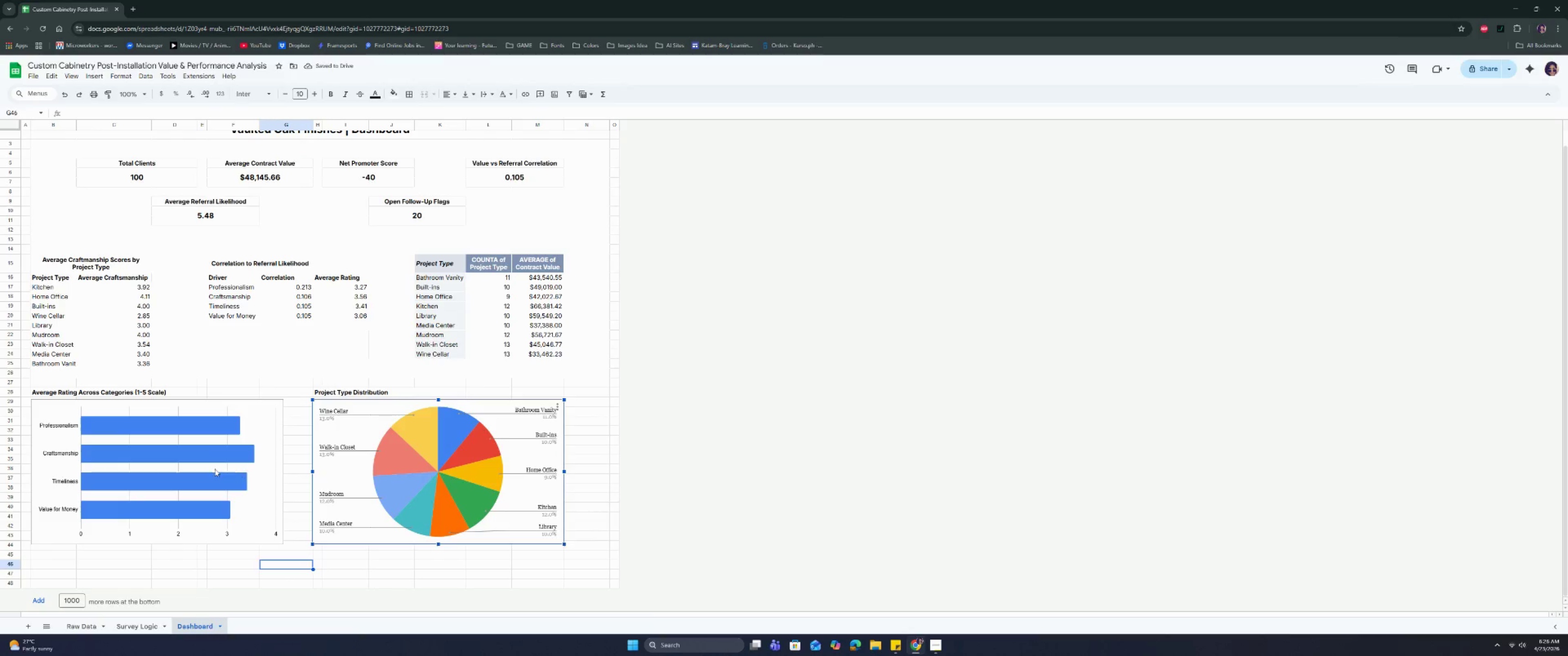 
left_click([213, 468])
 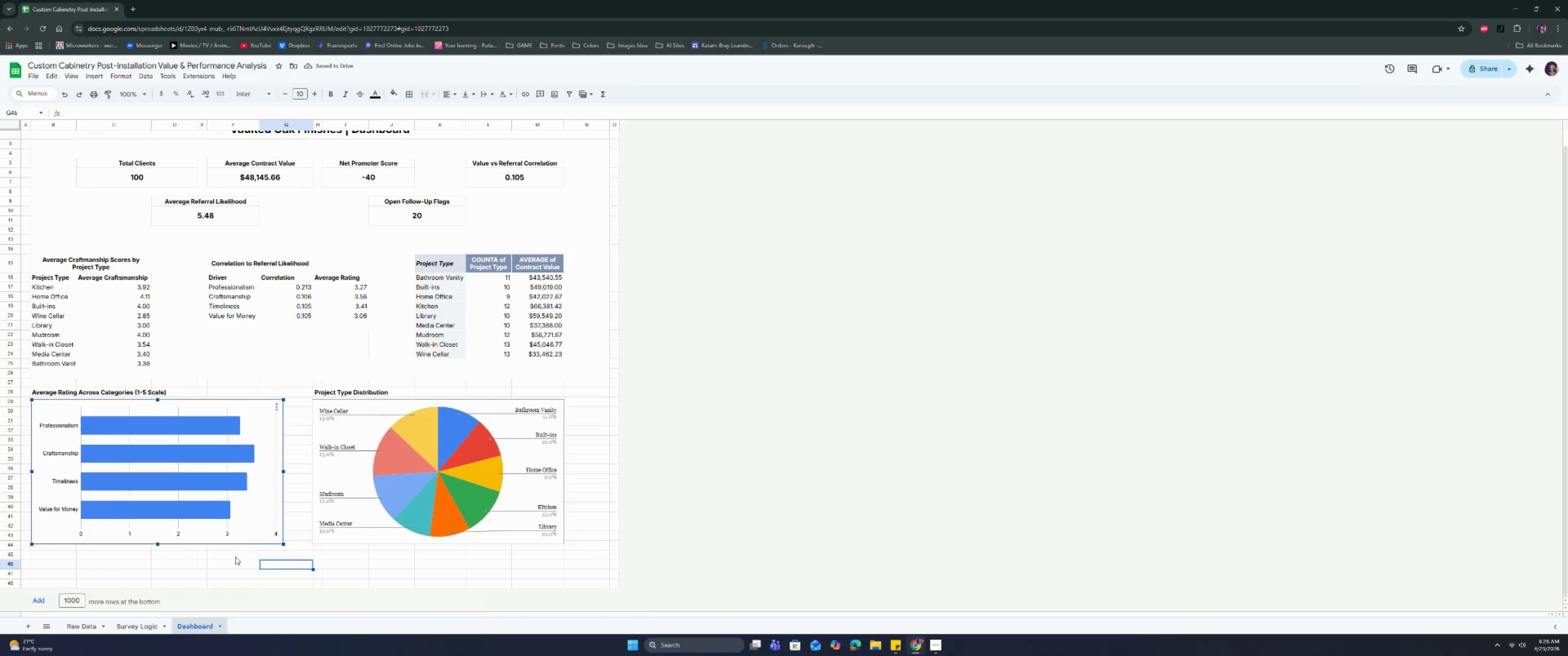 
left_click([211, 559])
 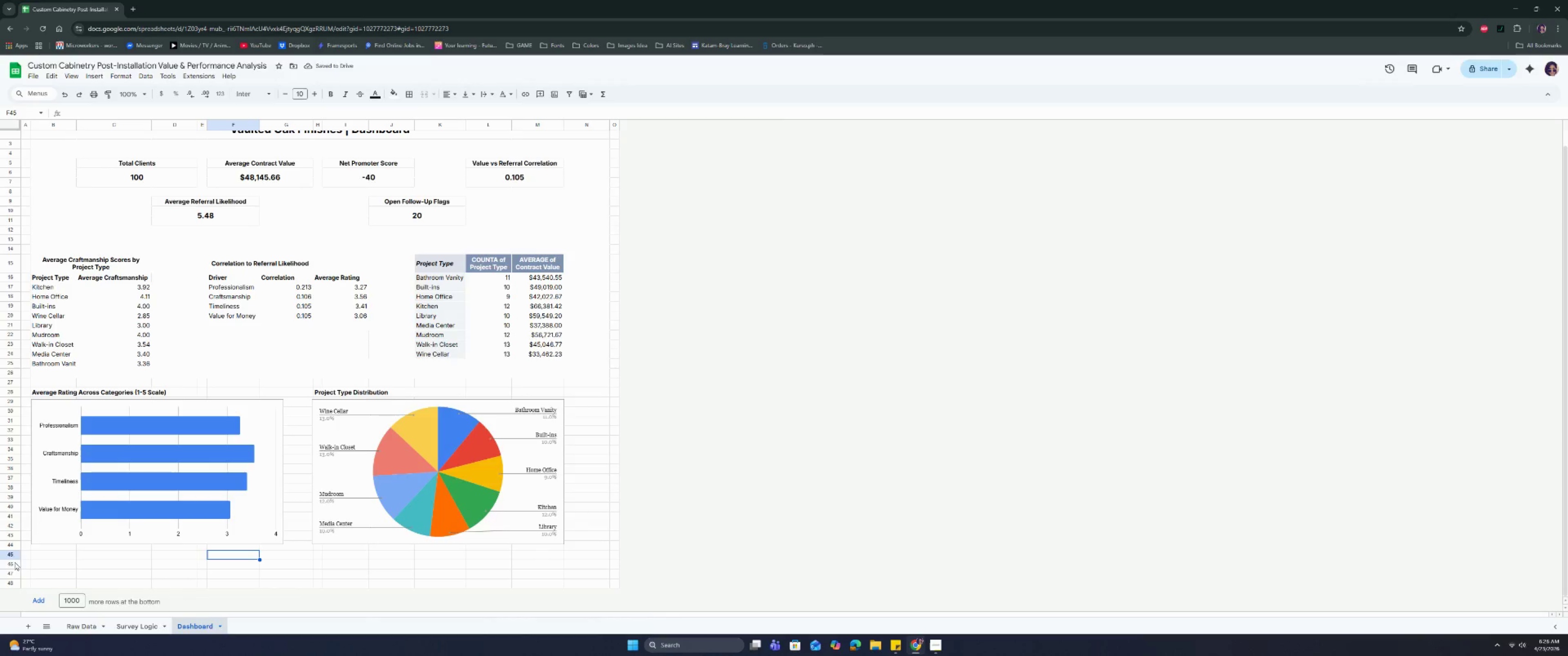 
left_click_drag(start_coordinate=[15, 554], to_coordinate=[14, 587])
 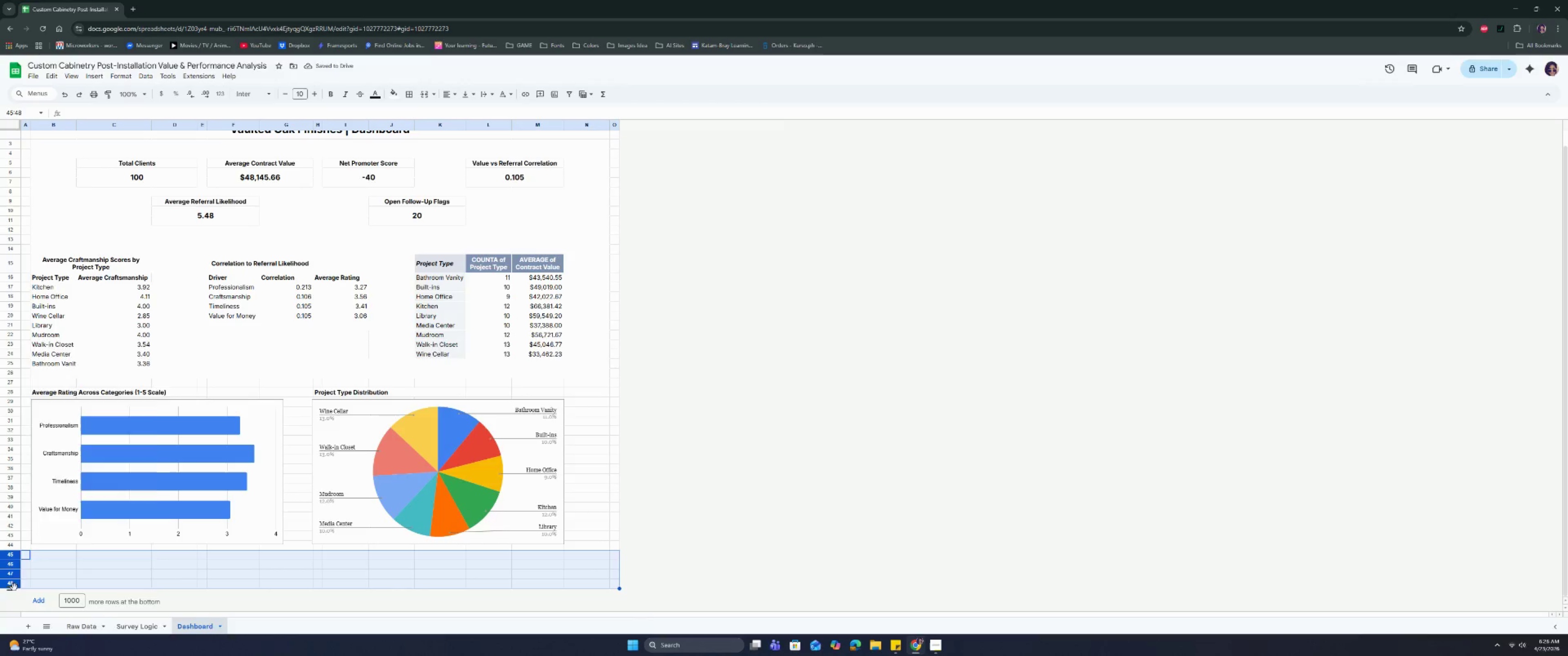 
right_click([14, 587])
 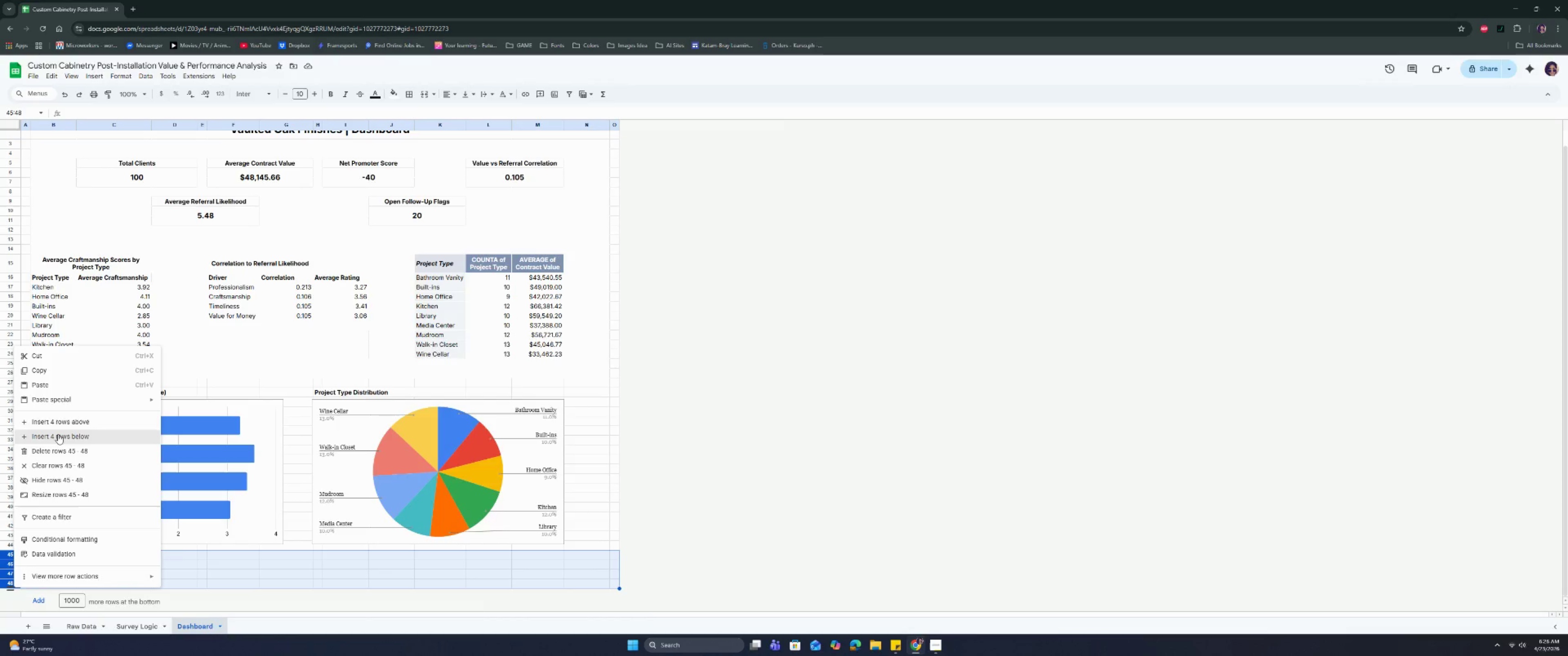 
left_click([58, 435])
 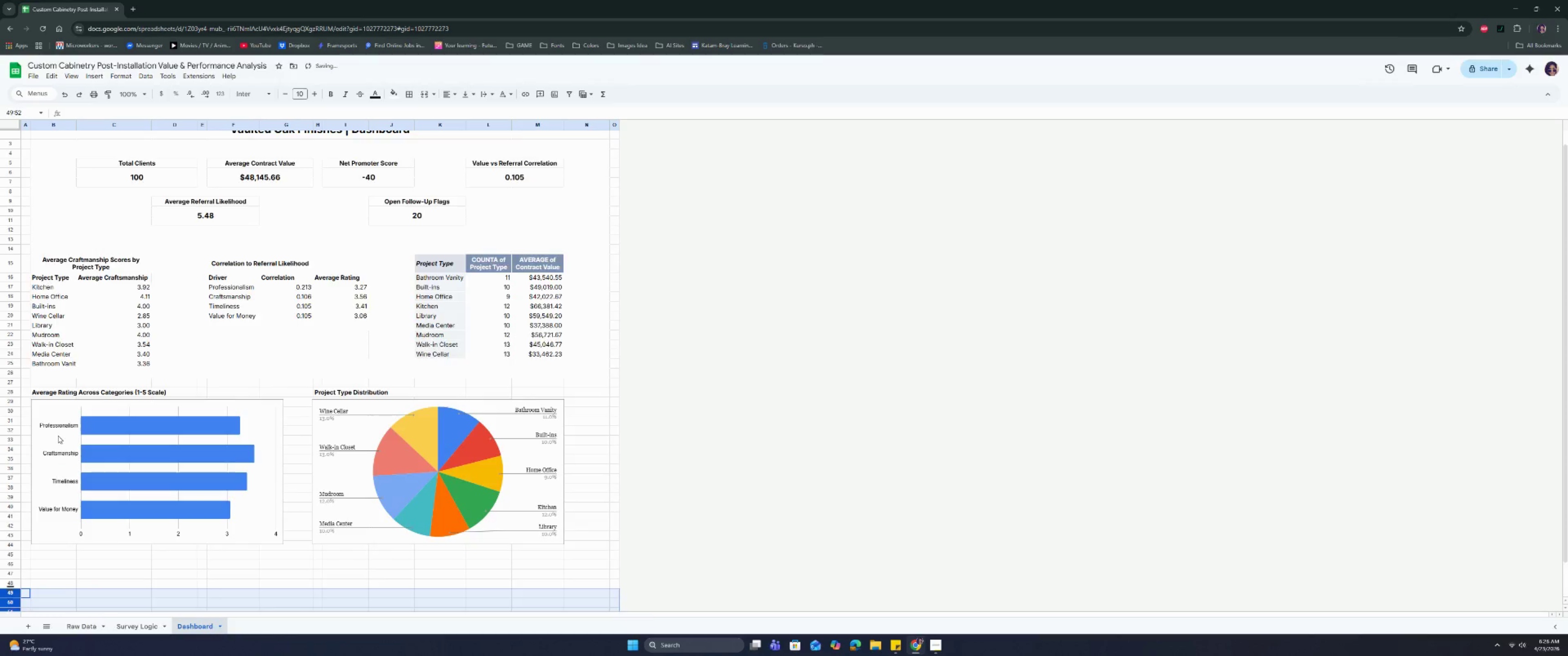 
scroll: coordinate [58, 436], scroll_direction: down, amount: 6.0
 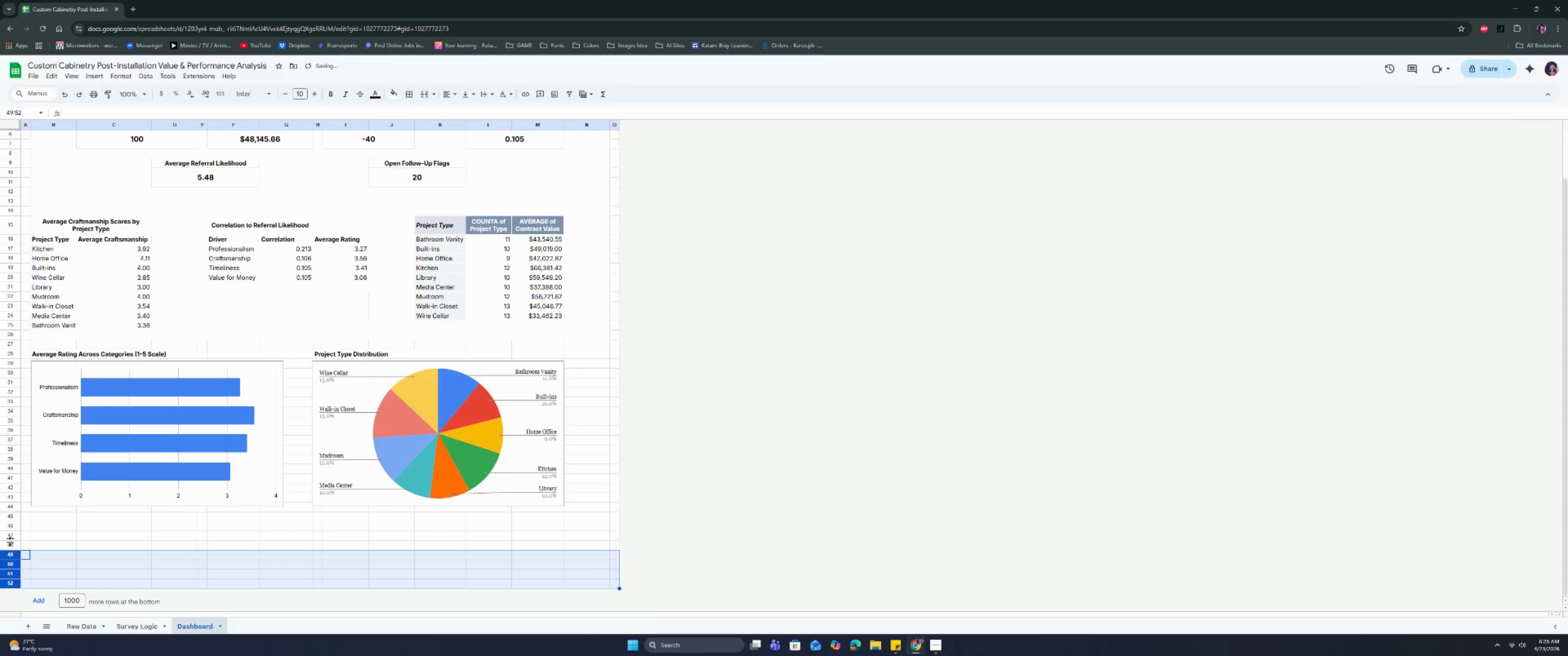 
left_click_drag(start_coordinate=[13, 535], to_coordinate=[9, 595])
 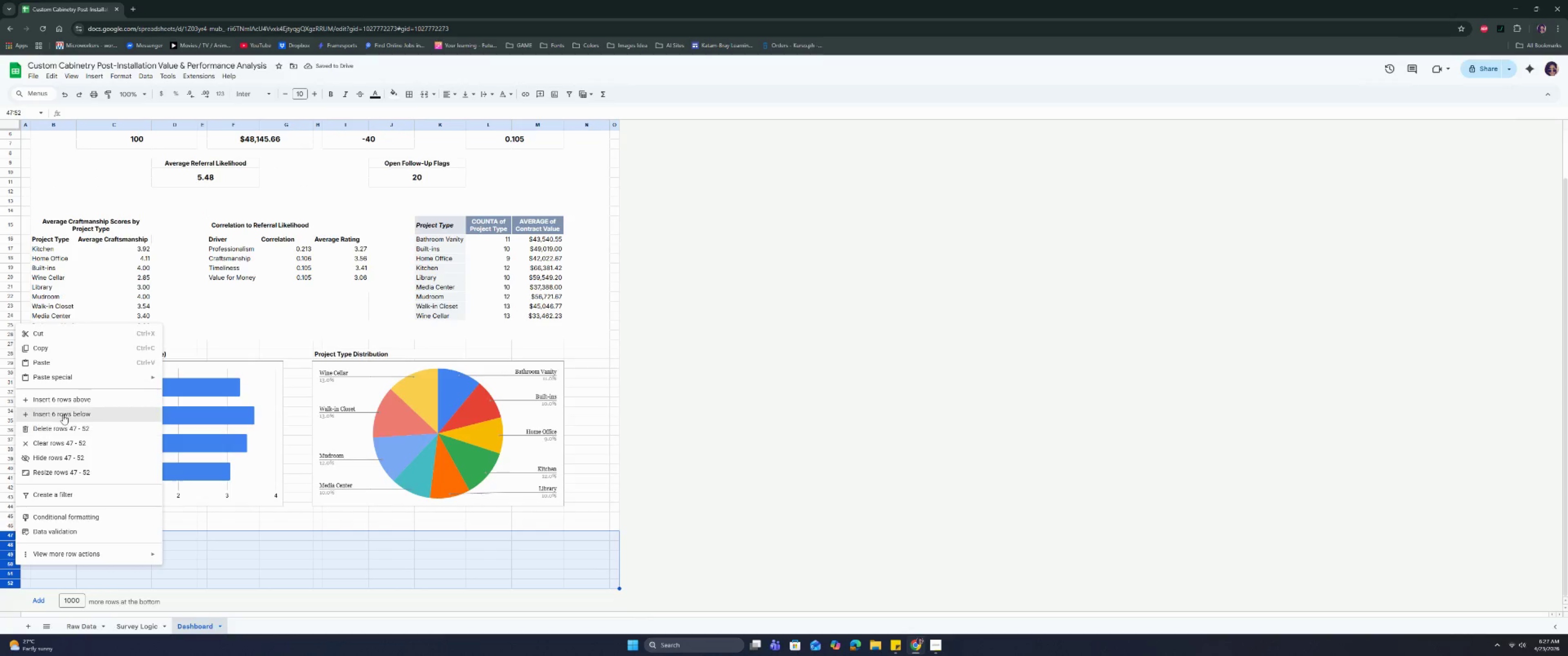 
left_click([65, 410])
 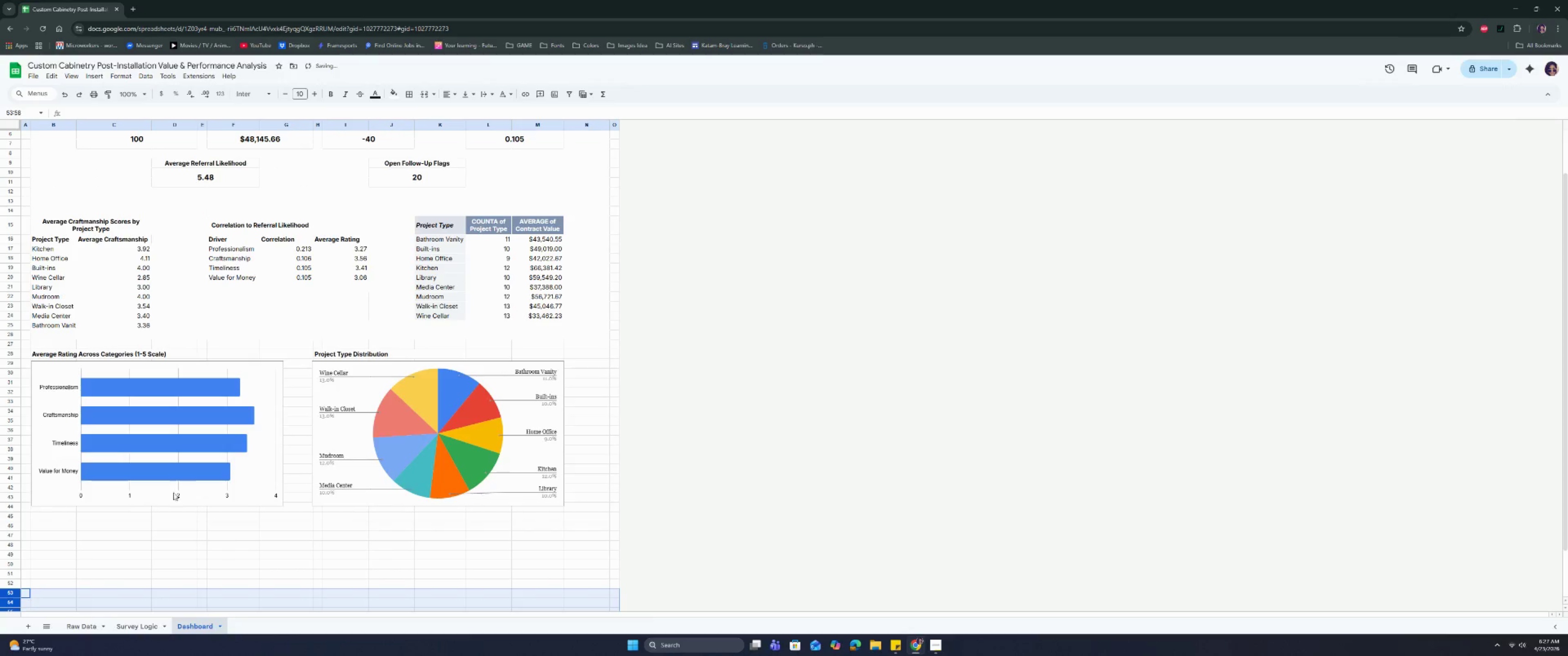 
left_click([253, 541])
 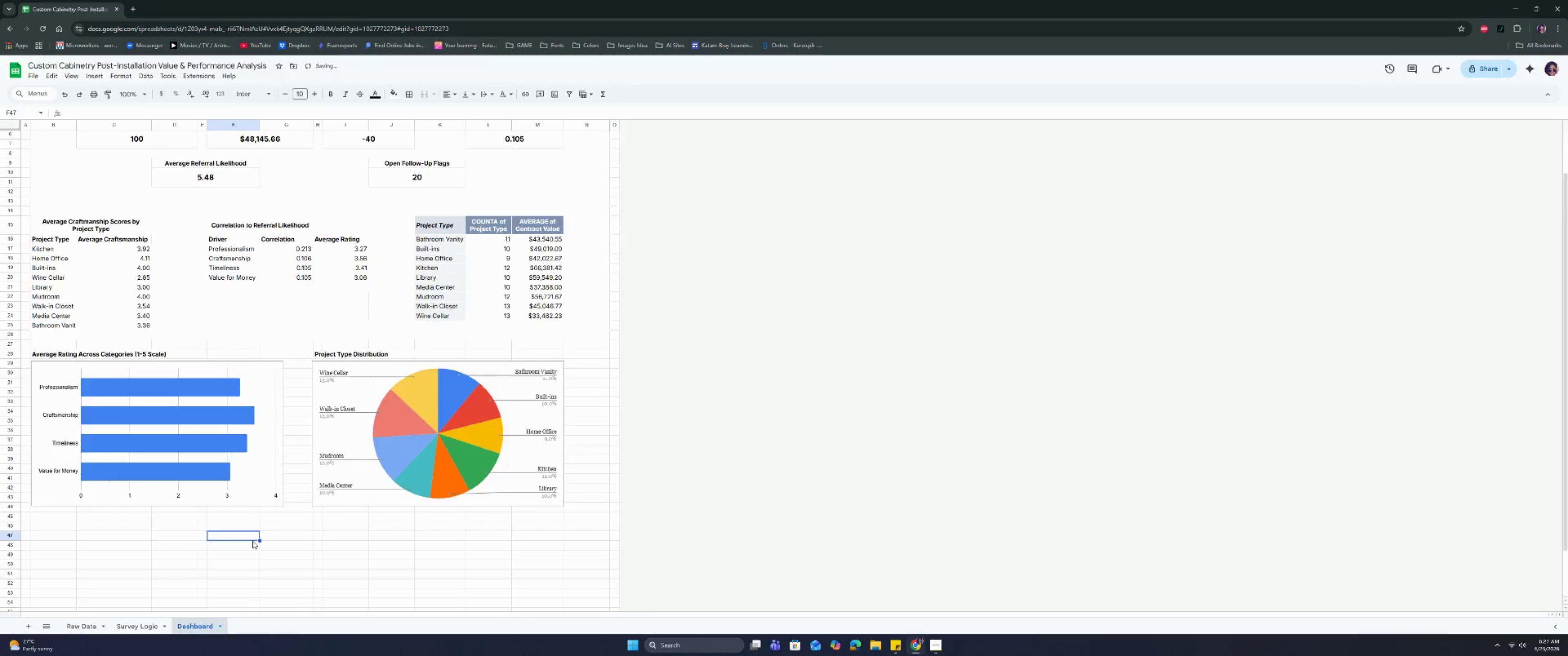 
scroll: coordinate [253, 541], scroll_direction: down, amount: 5.0
 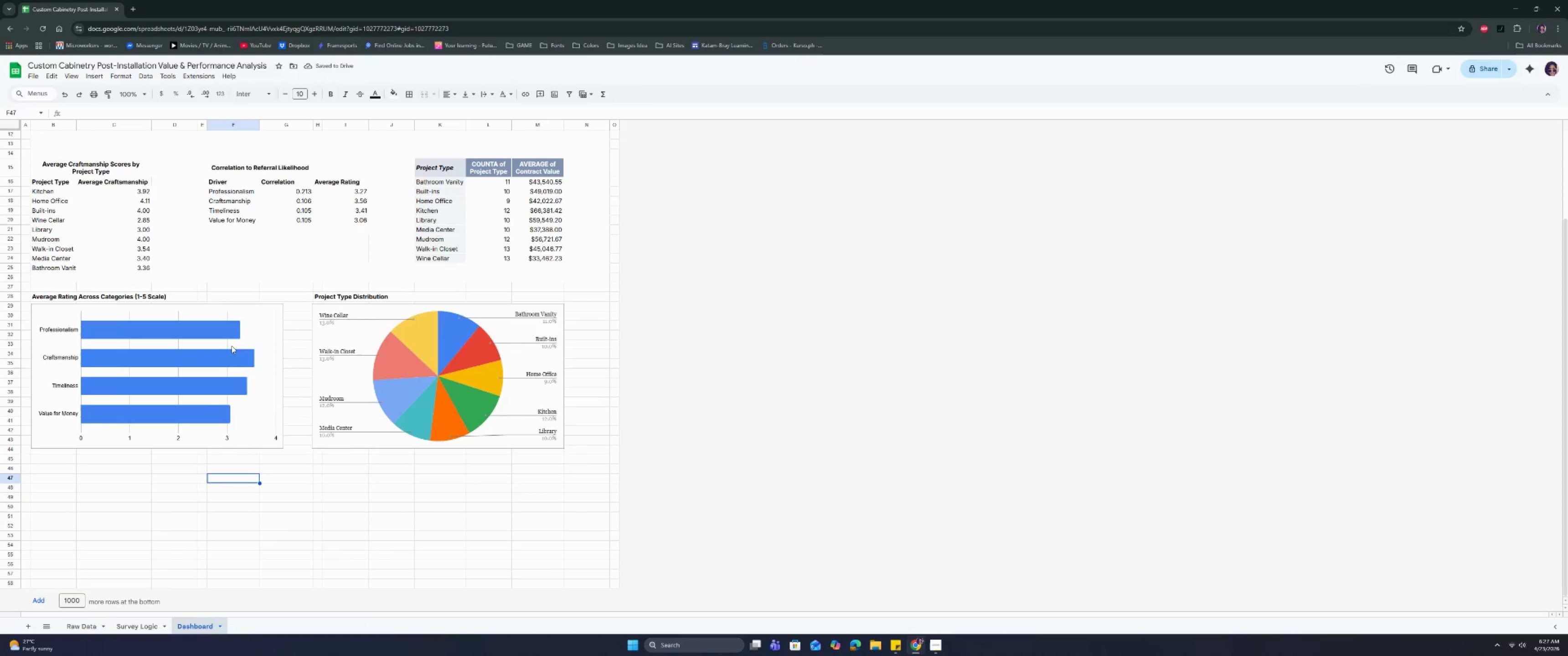 
scroll: coordinate [316, 514], scroll_direction: up, amount: 4.0
 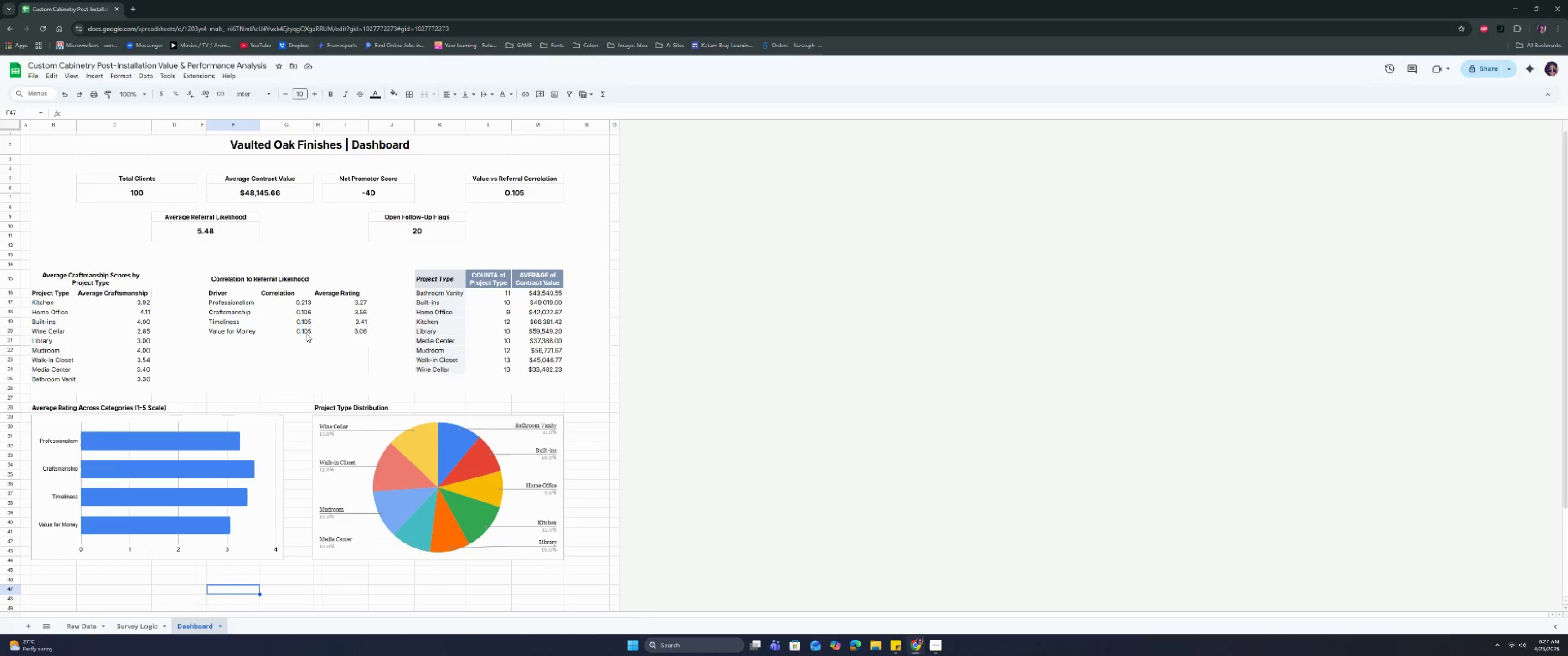 
left_click([306, 330])
 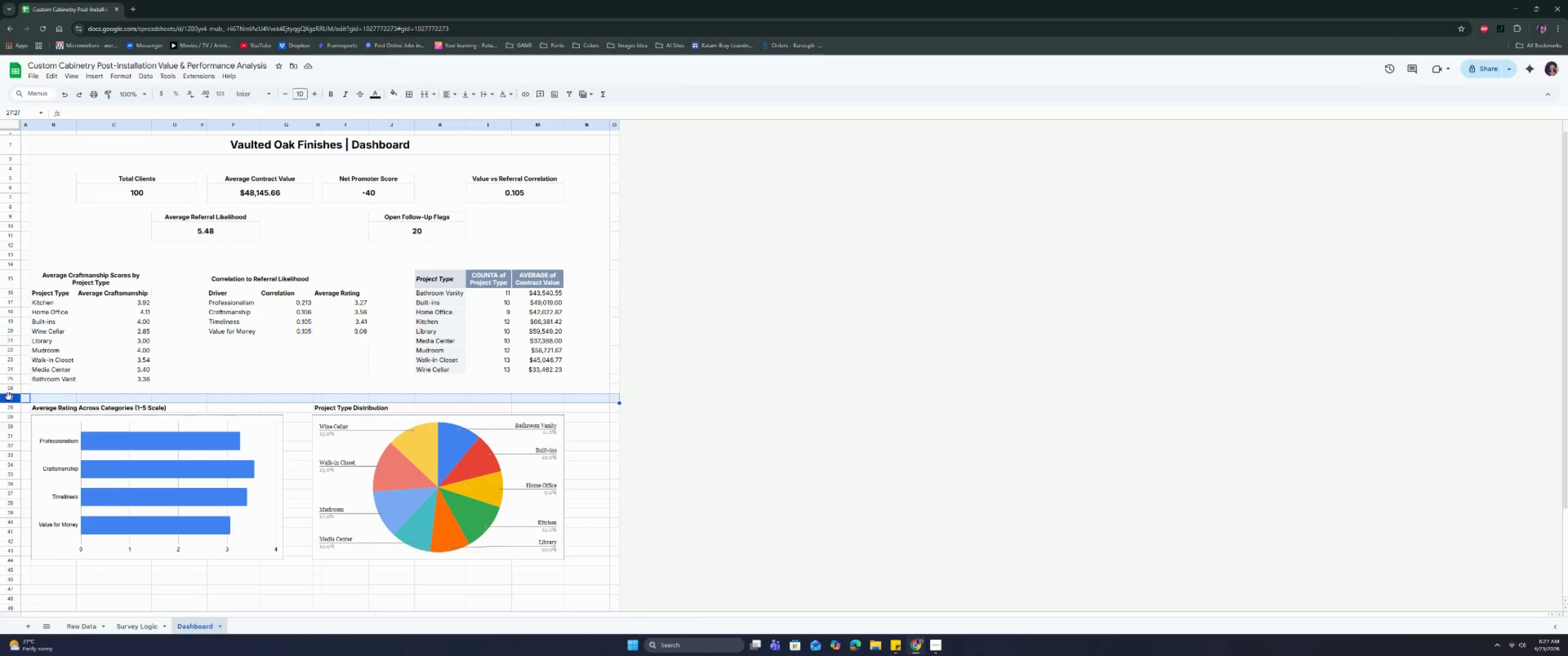 
double_click([8, 388])
 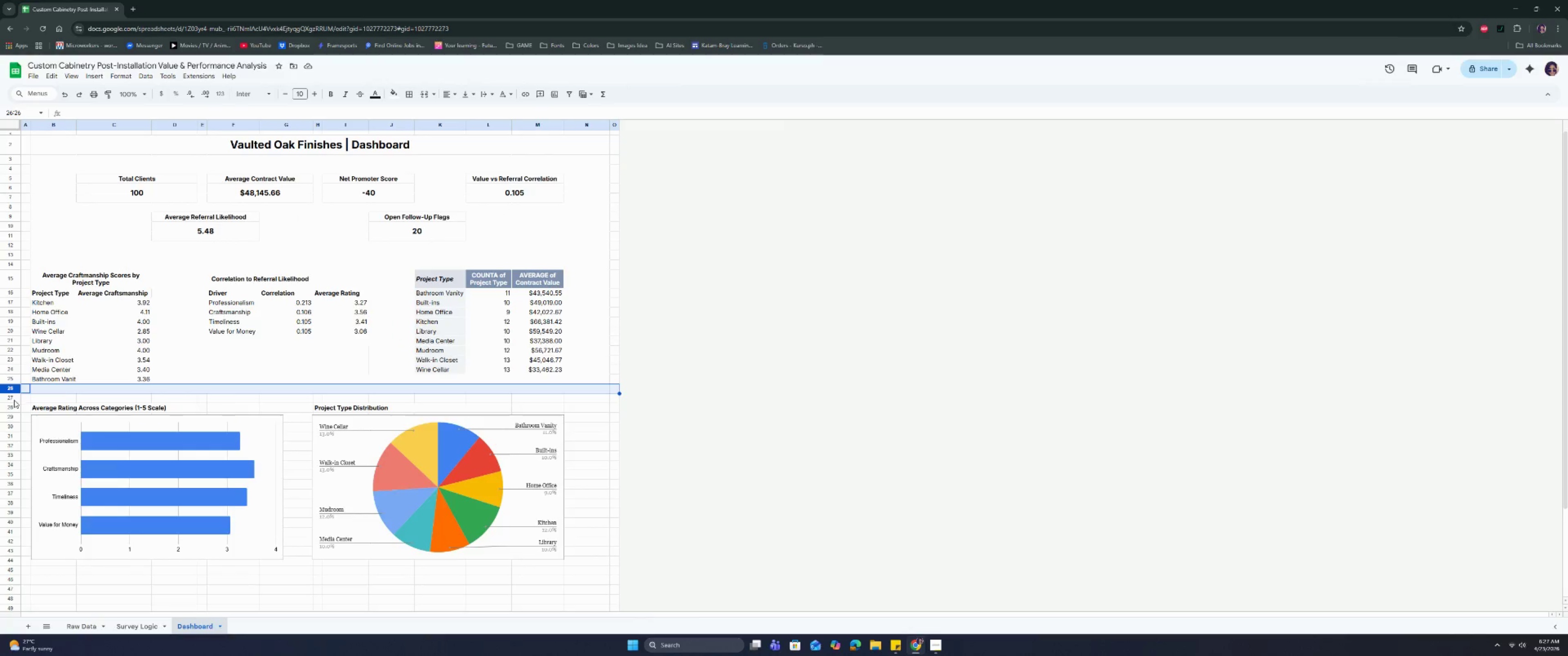 
left_click([15, 402])
 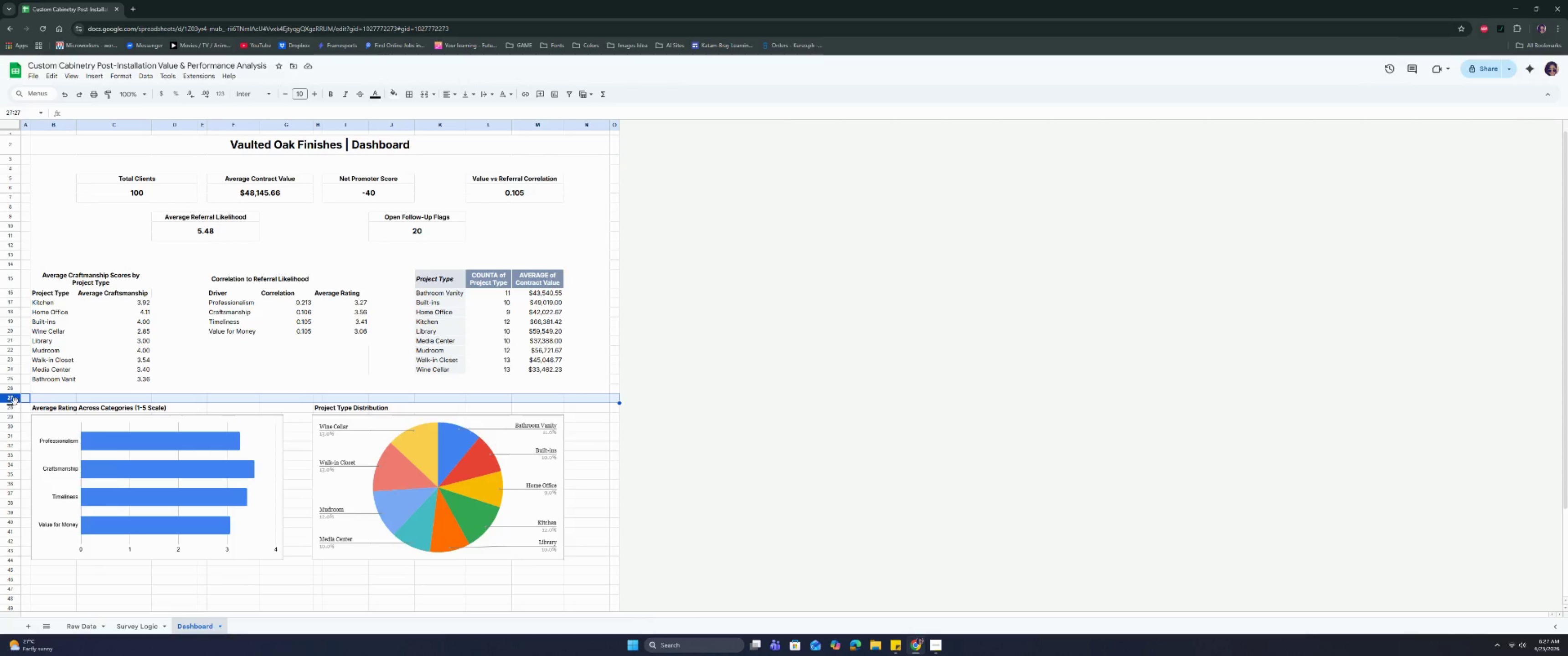 
right_click([15, 399])
 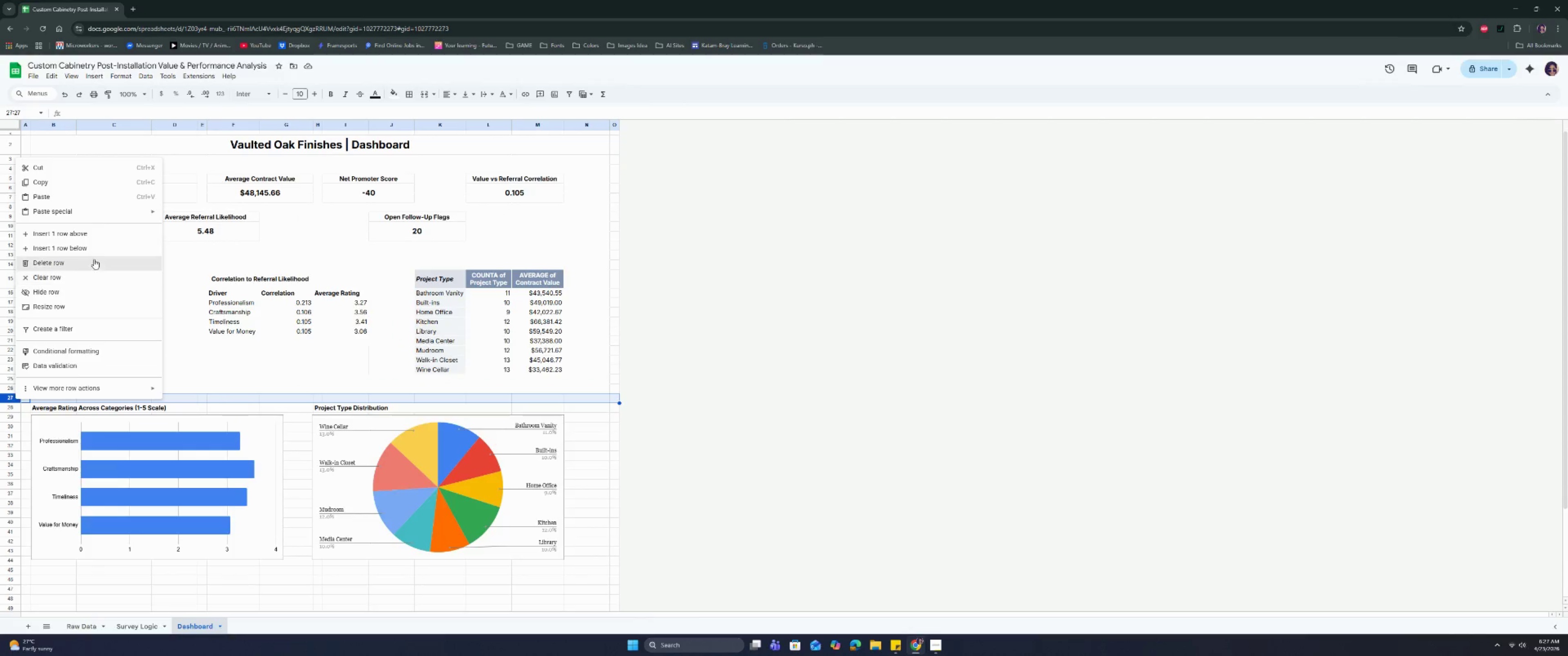 
left_click([94, 238])
 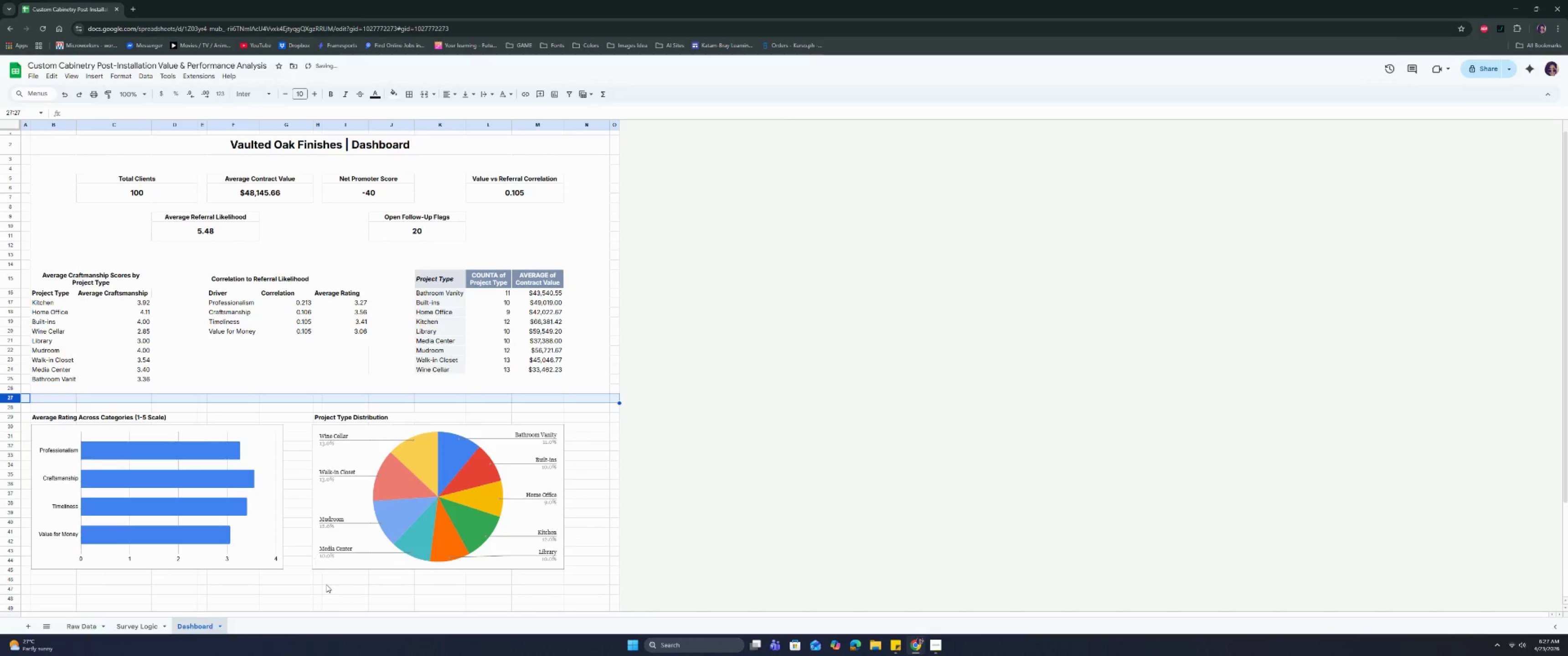 
left_click([296, 577])
 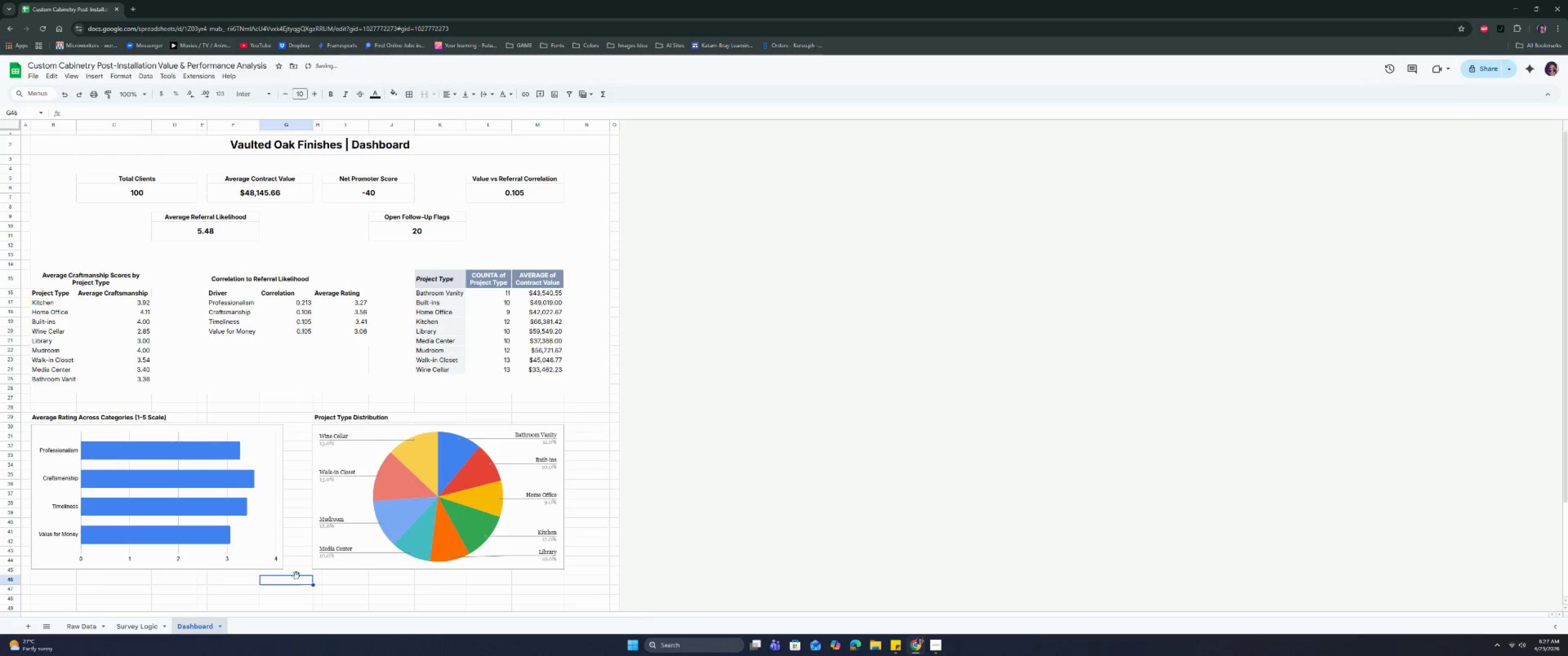 
scroll: coordinate [296, 573], scroll_direction: down, amount: 3.0
 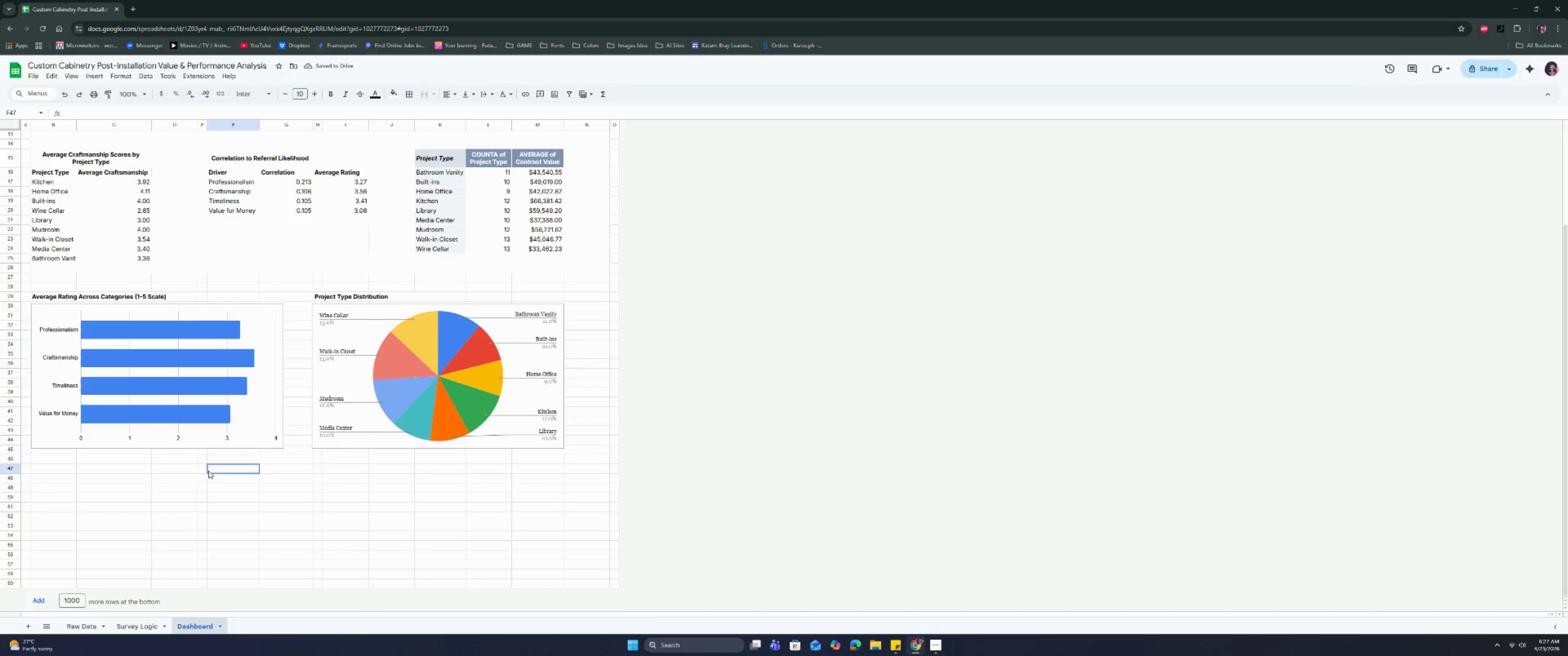 
double_click([194, 459])
 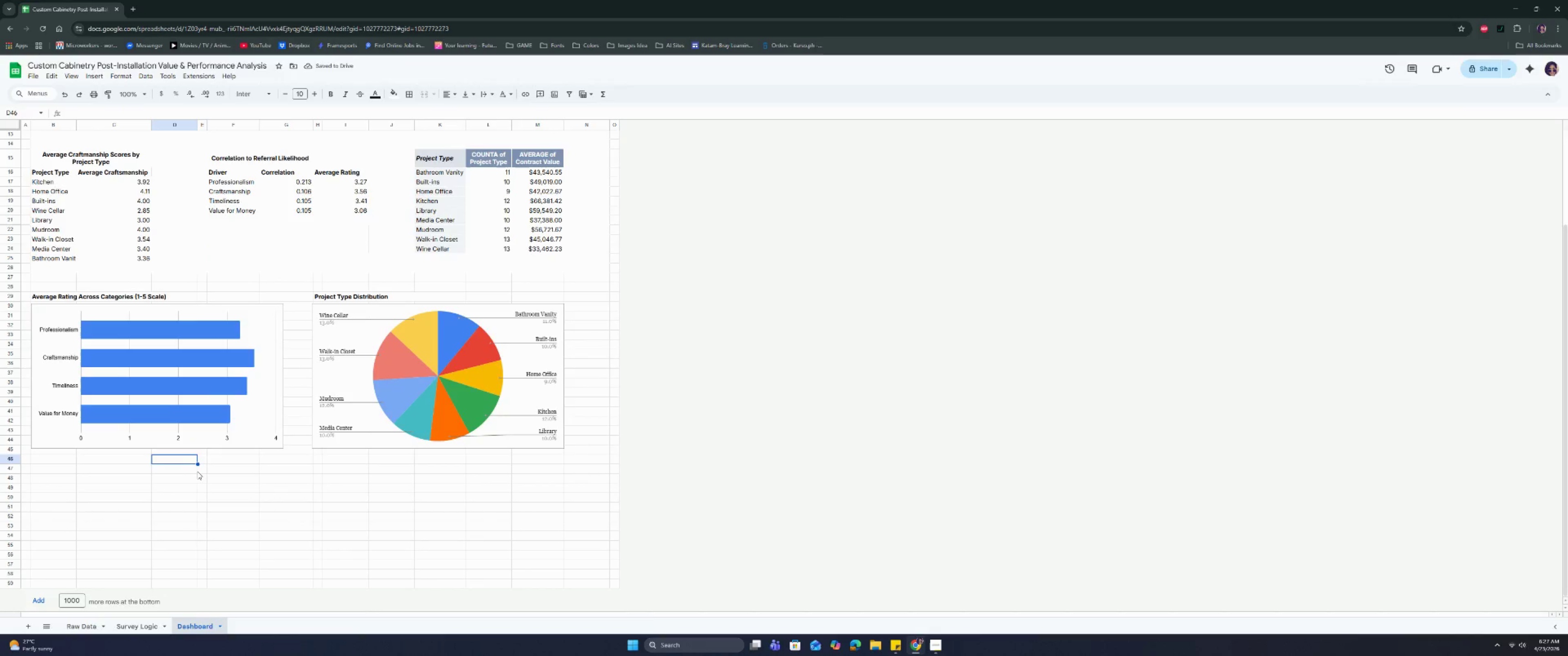 
left_click_drag(start_coordinate=[191, 467], to_coordinate=[222, 469])
 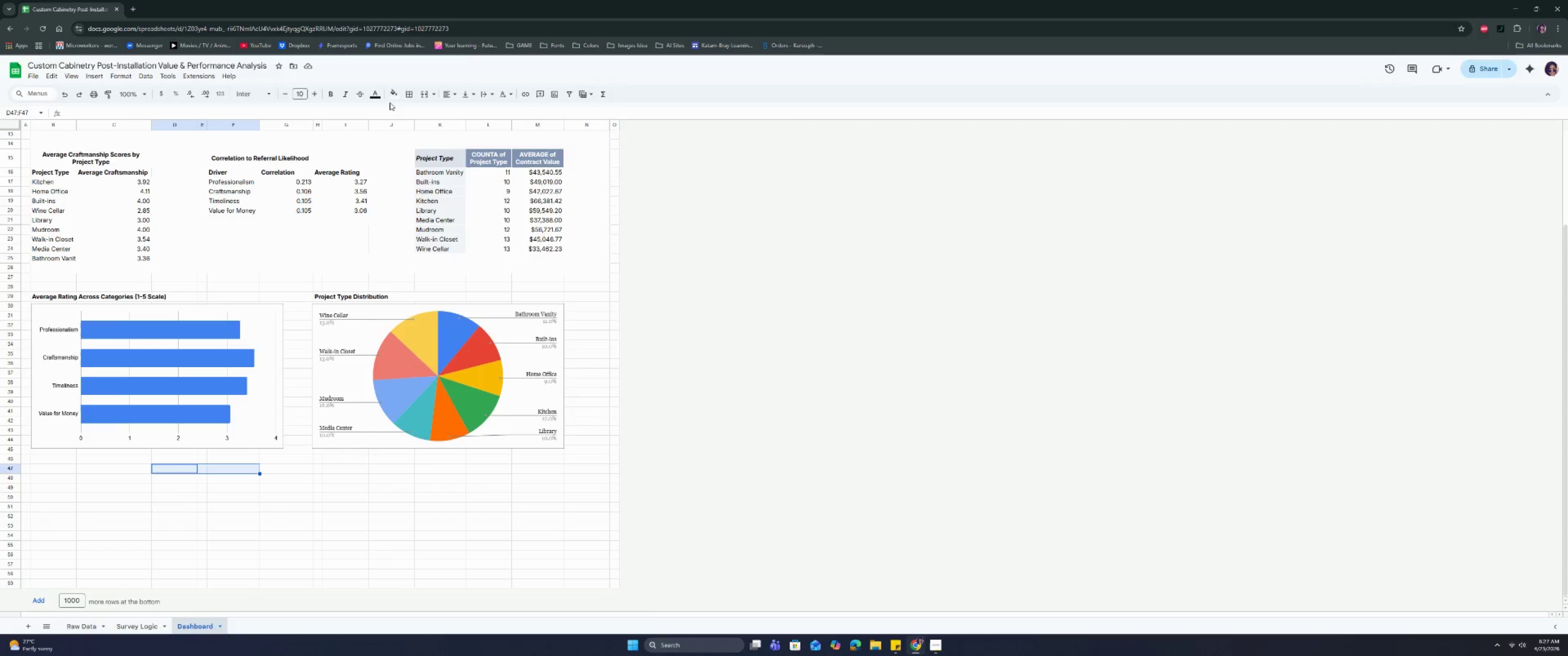 
left_click([423, 97])
 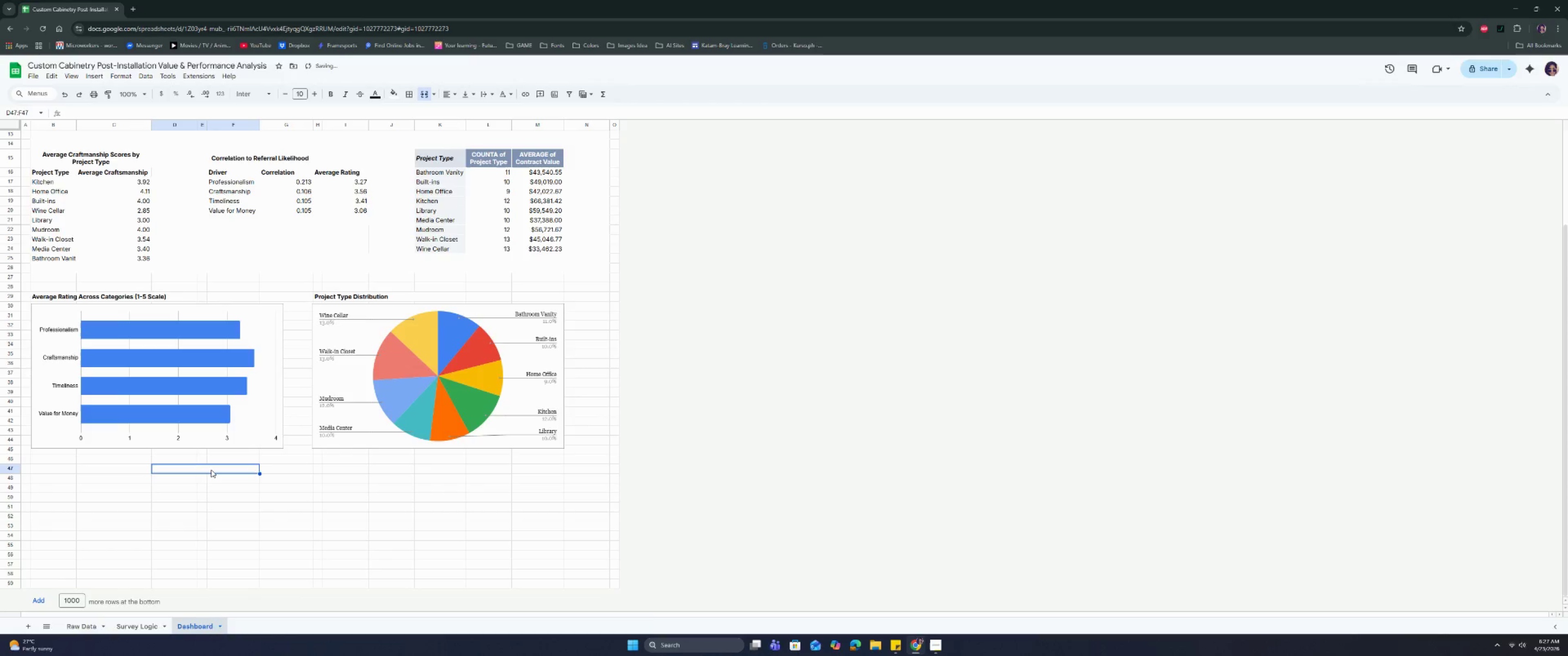 
left_click([211, 470])
 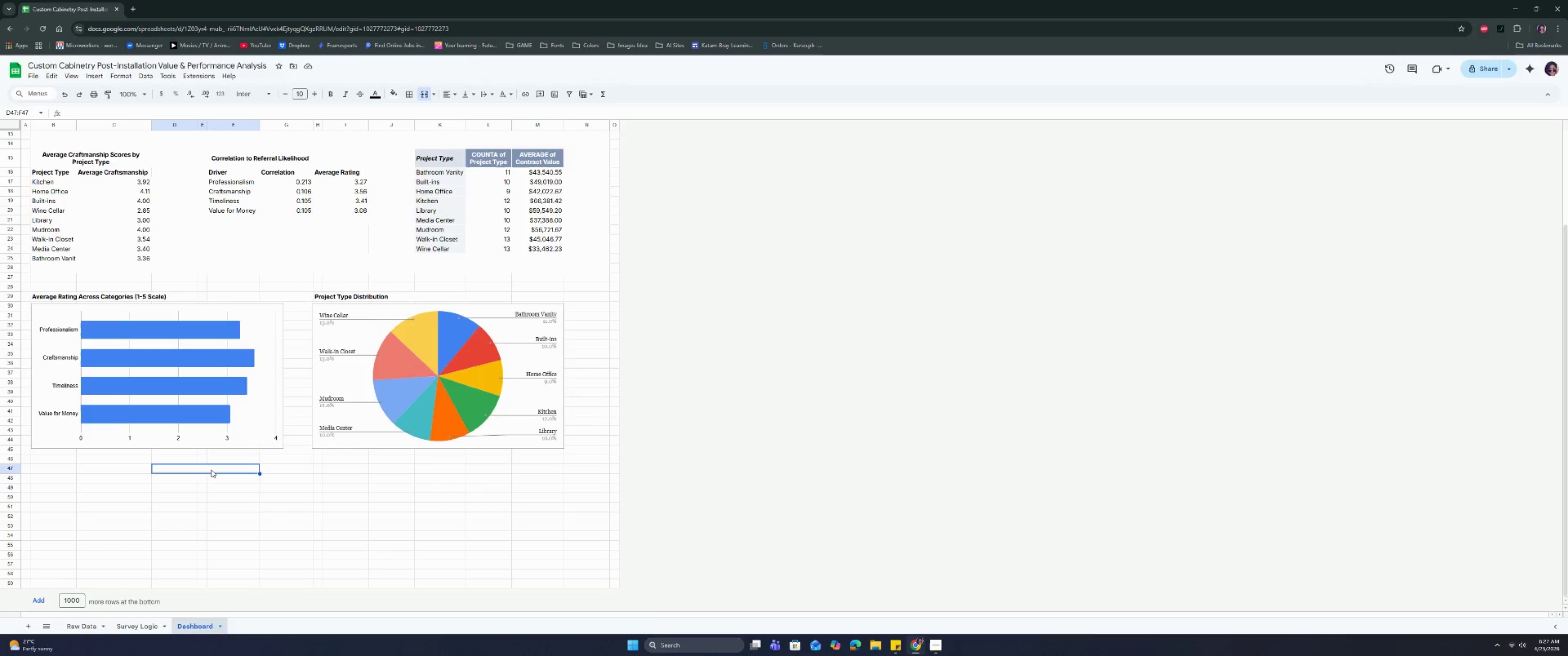 
wait(9.61)
 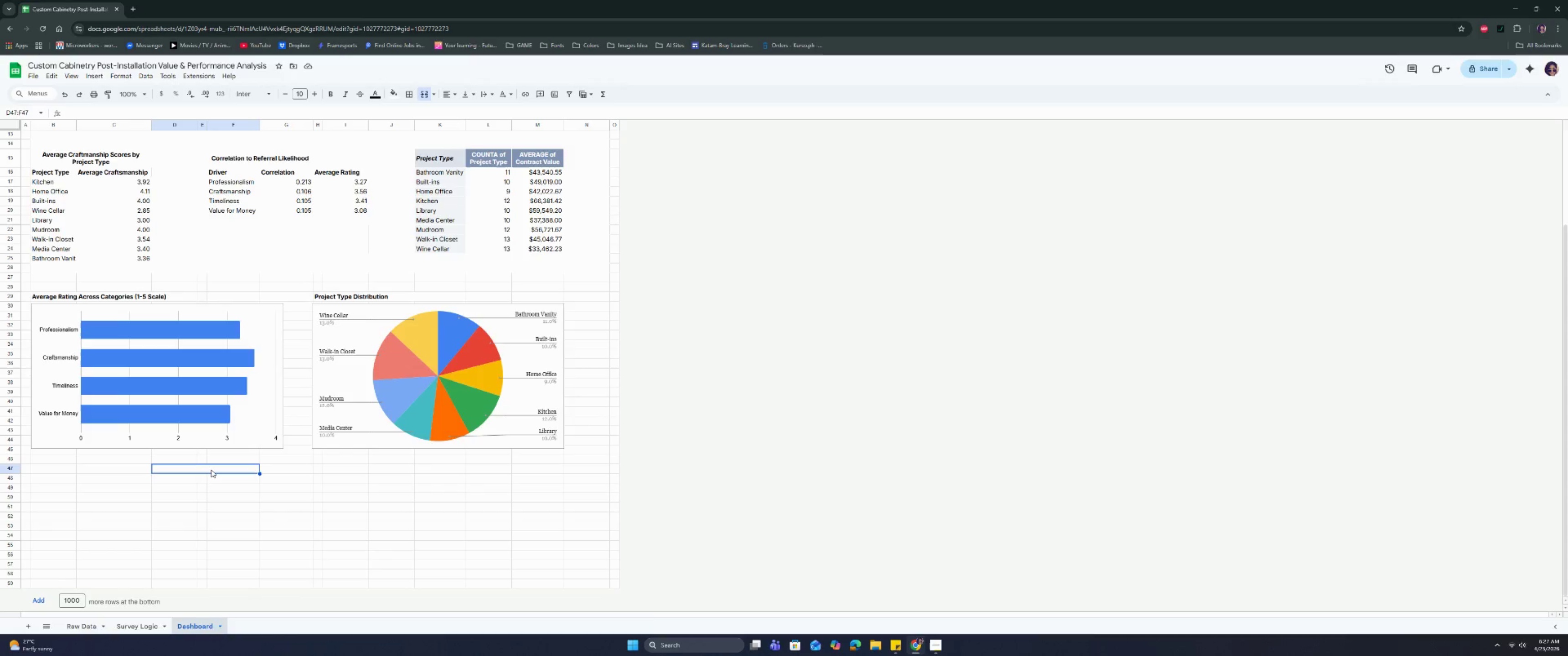 
type(Contac)
key(Backspace)
key(Backspace)
type(ract Value vs Overall Satisfactioin)
 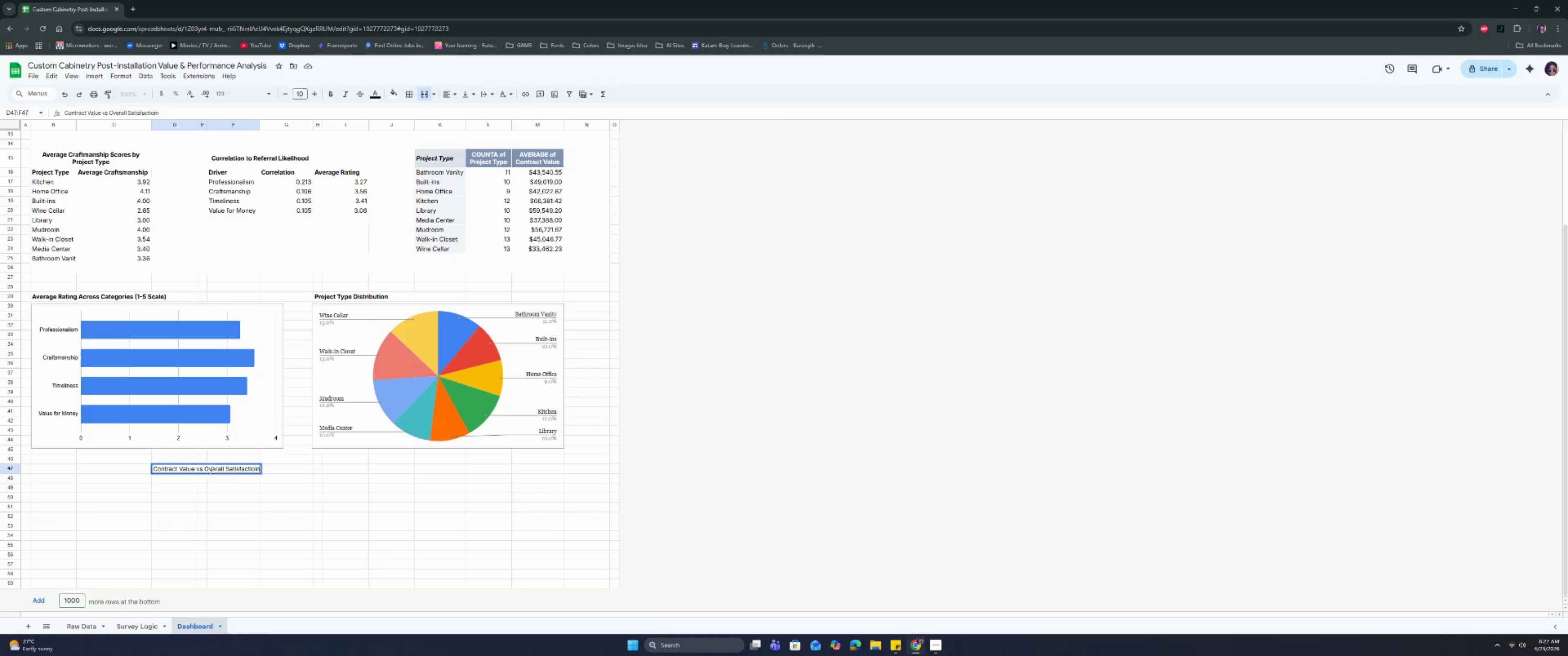 
key(Enter)
 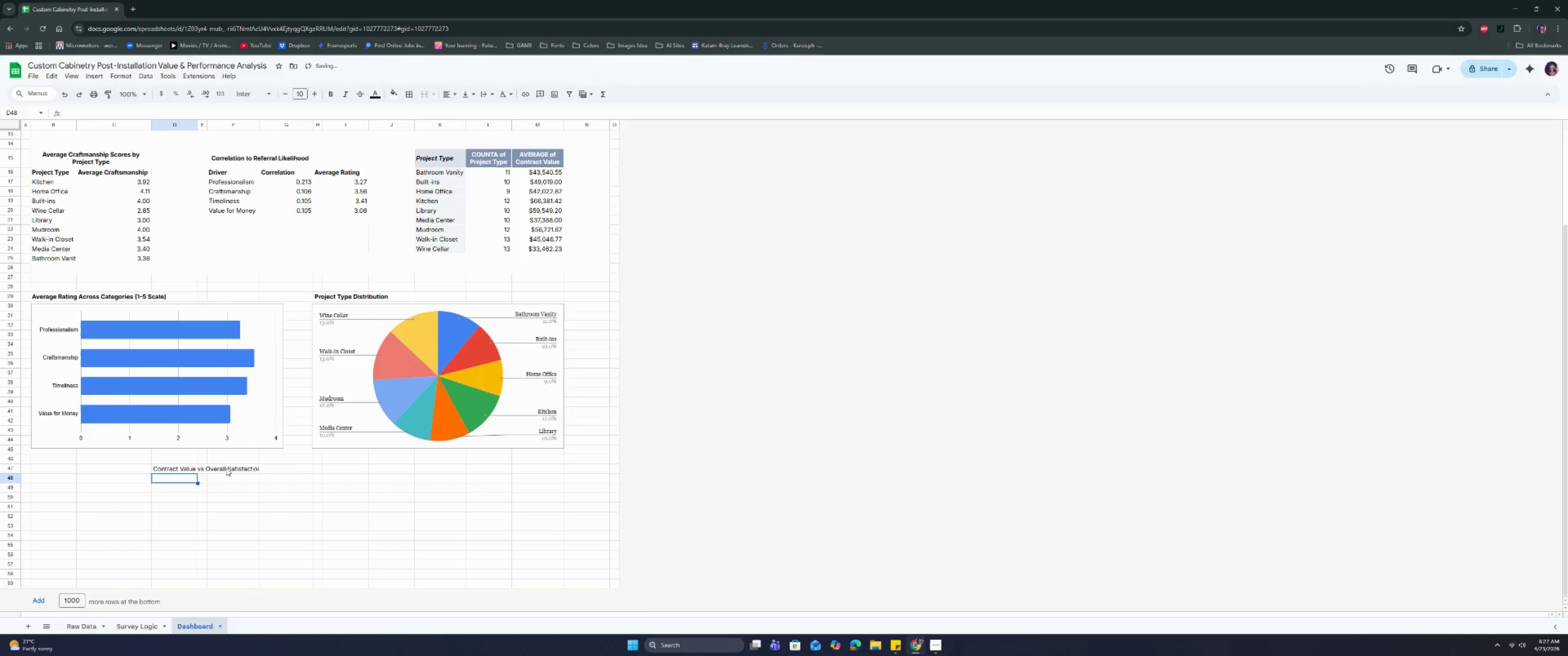 
double_click([227, 468])
 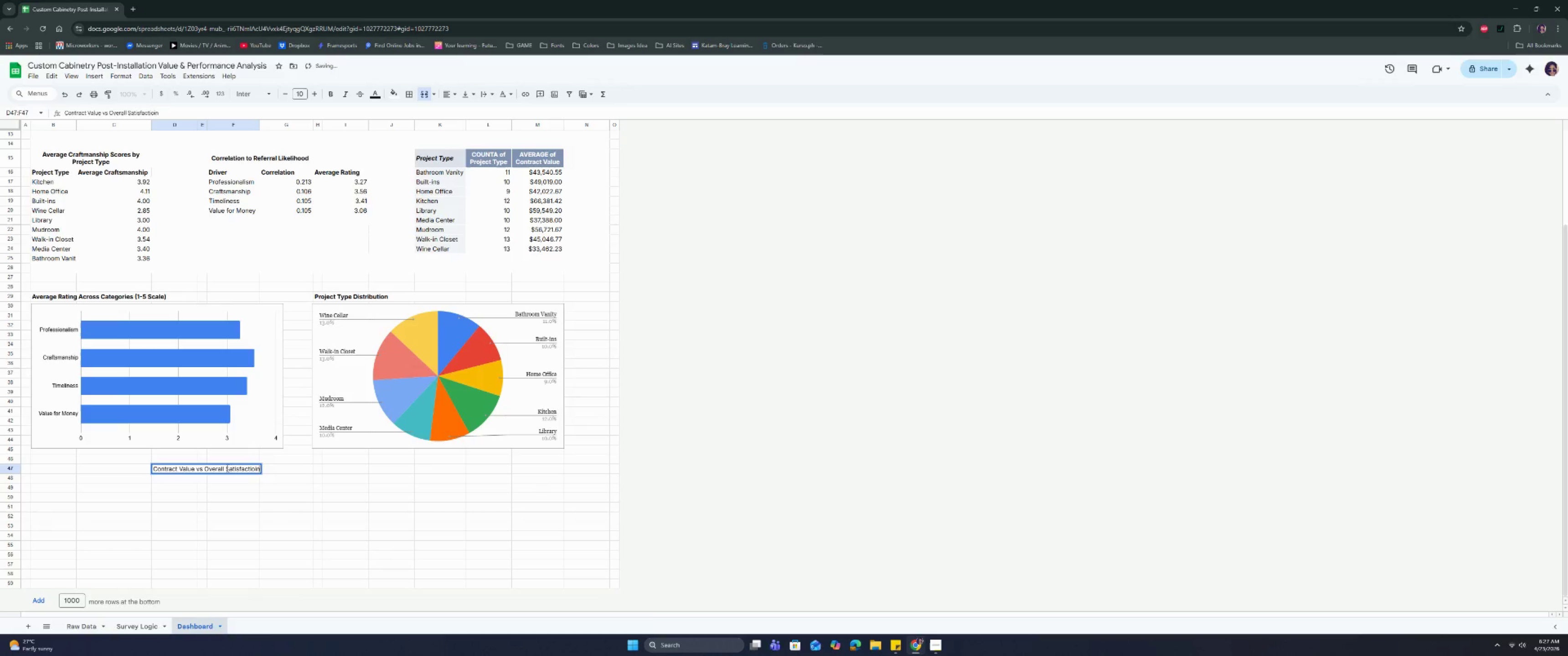 
key(Backspace)
key(Backspace)
type(mn)
key(Backspace)
key(Backspace)
type(n)
 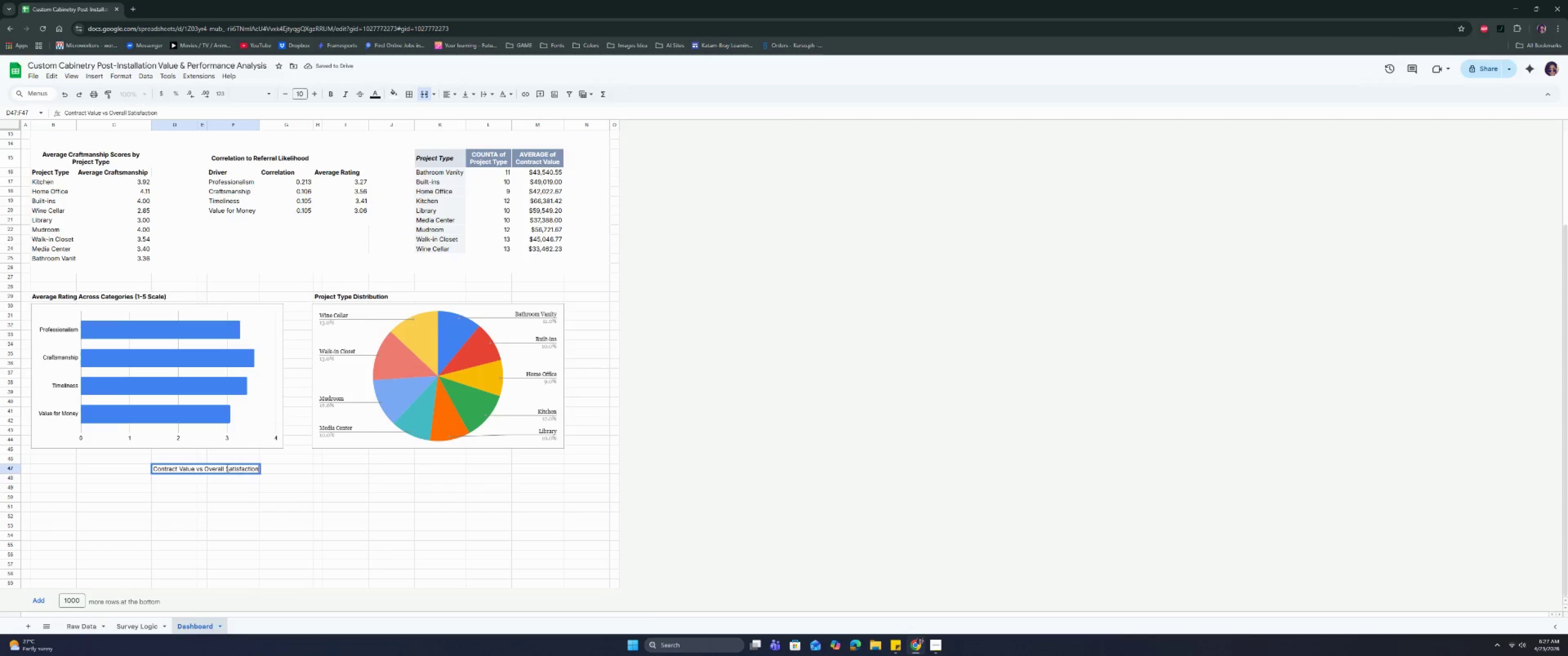 
key(Enter)
 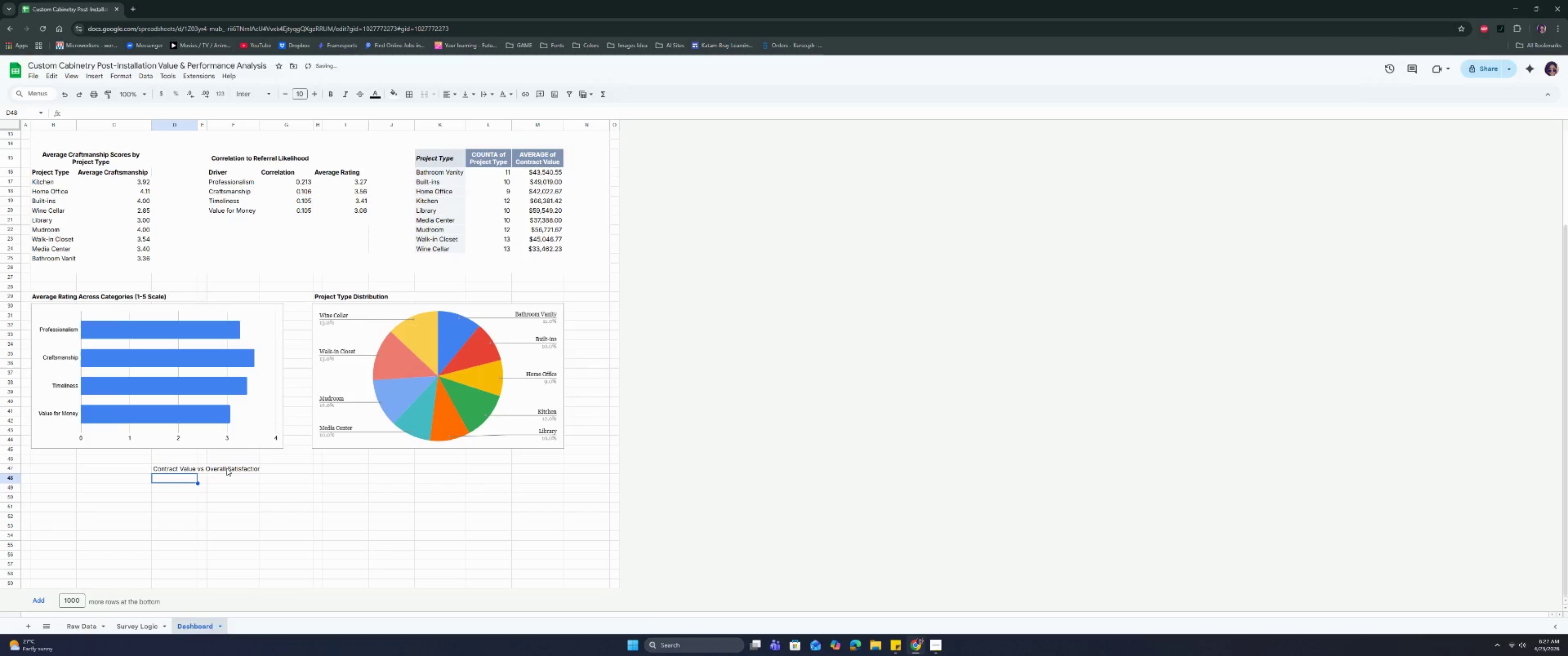 
left_click([227, 468])
 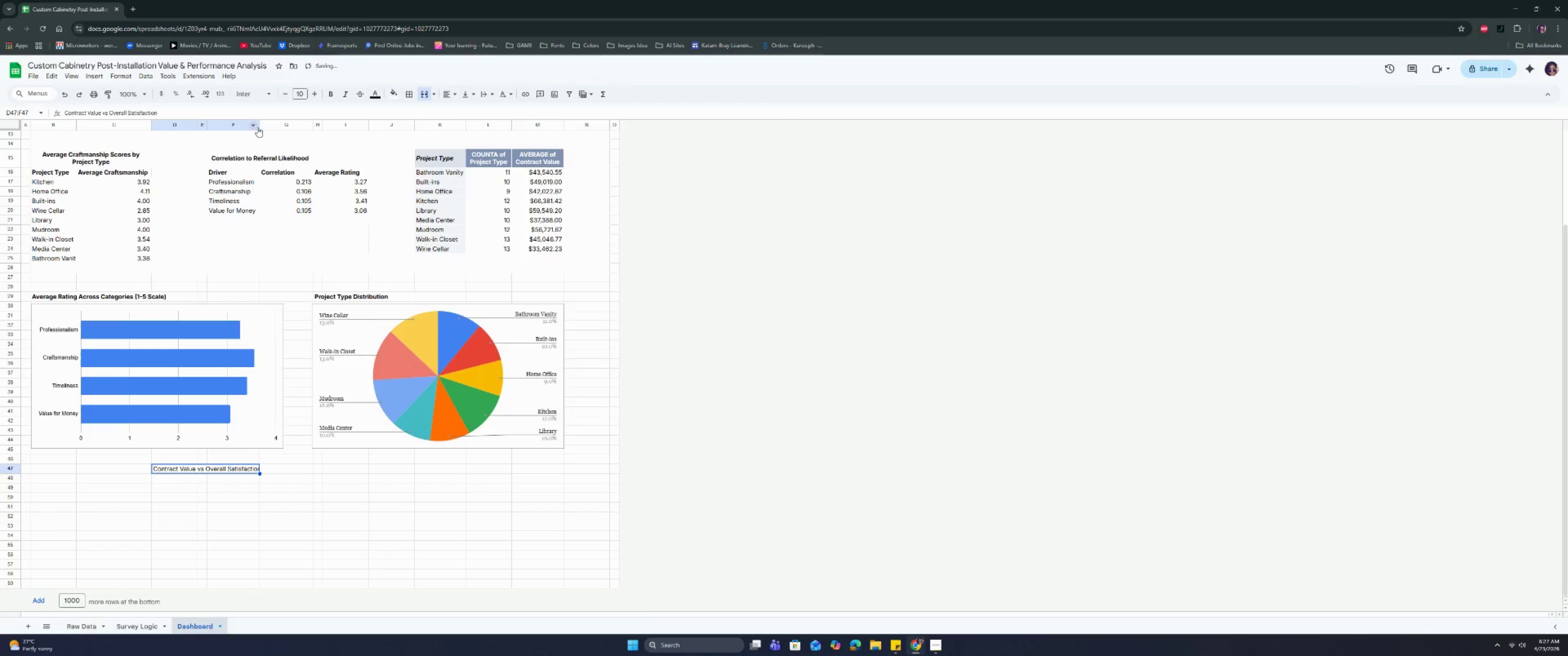 
left_click_drag(start_coordinate=[259, 127], to_coordinate=[265, 128])
 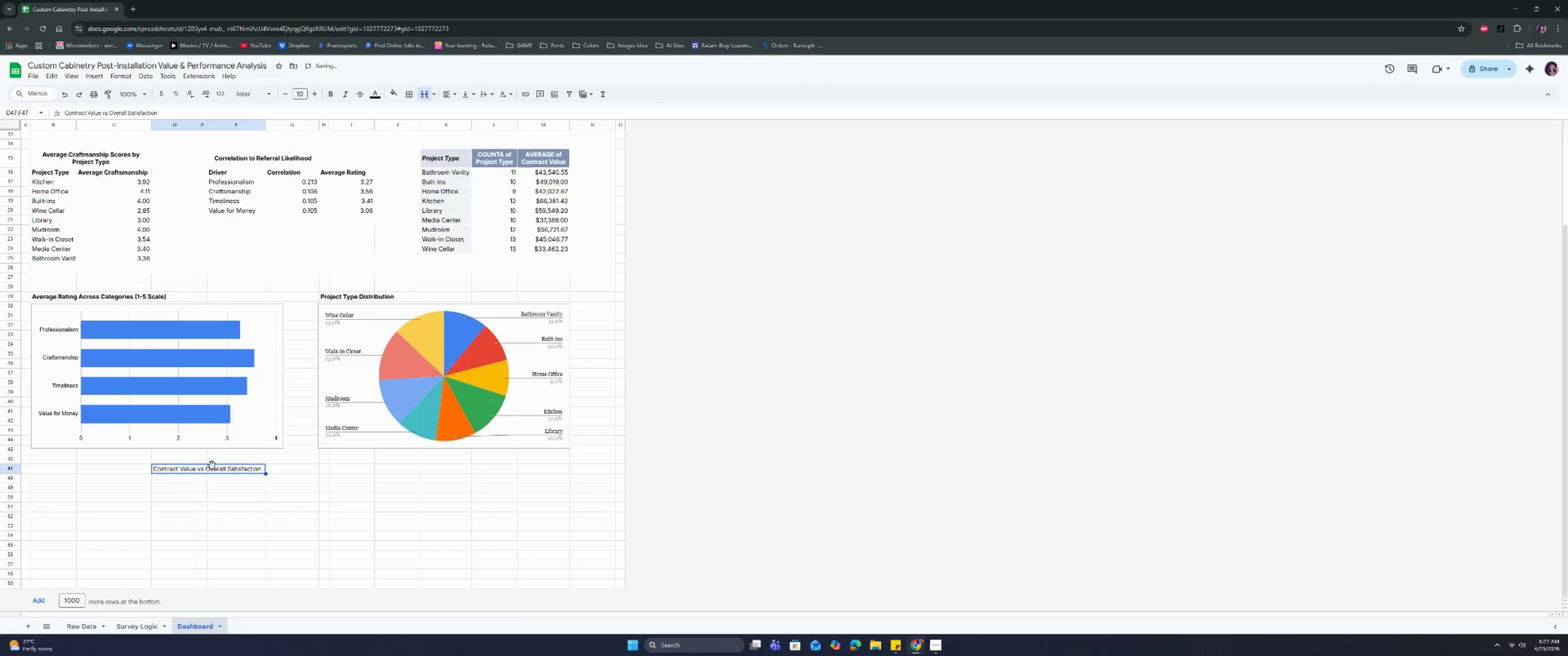 
left_click([216, 469])
 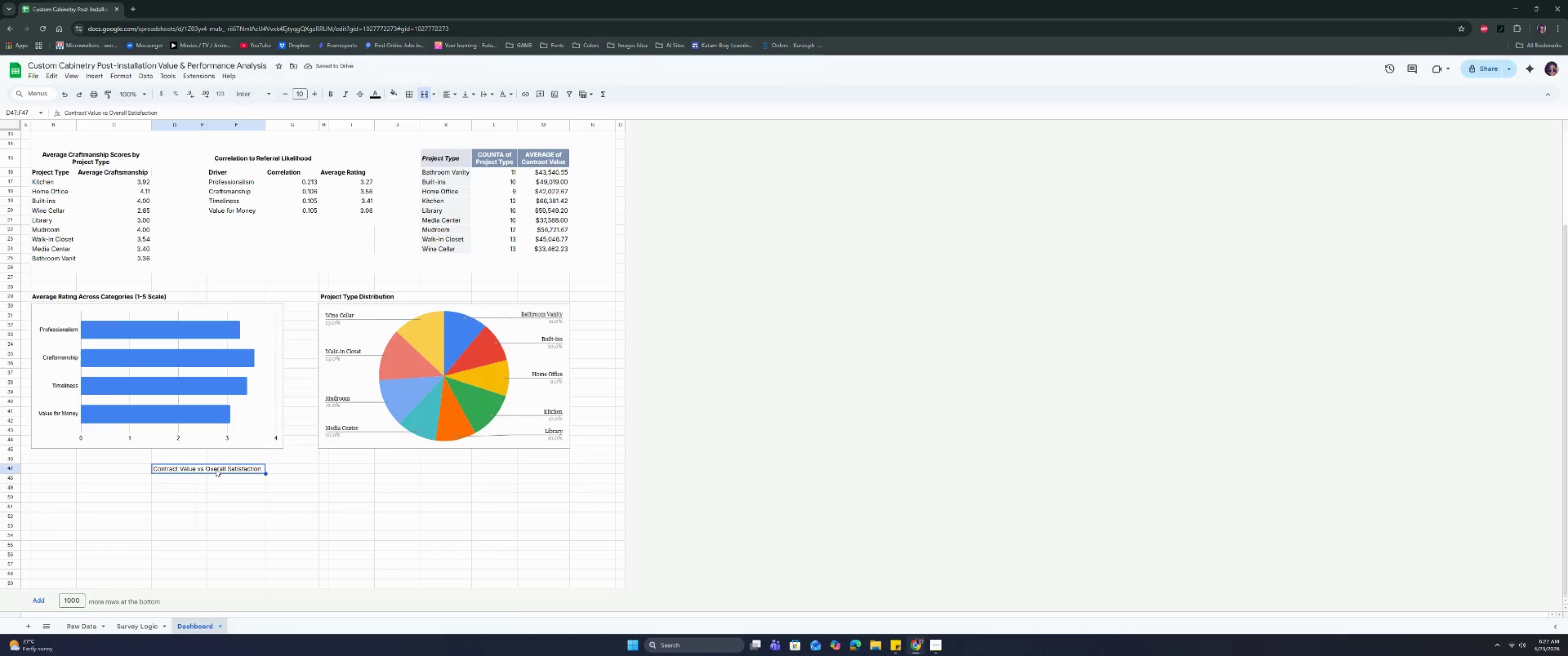 
key(Control+B)
 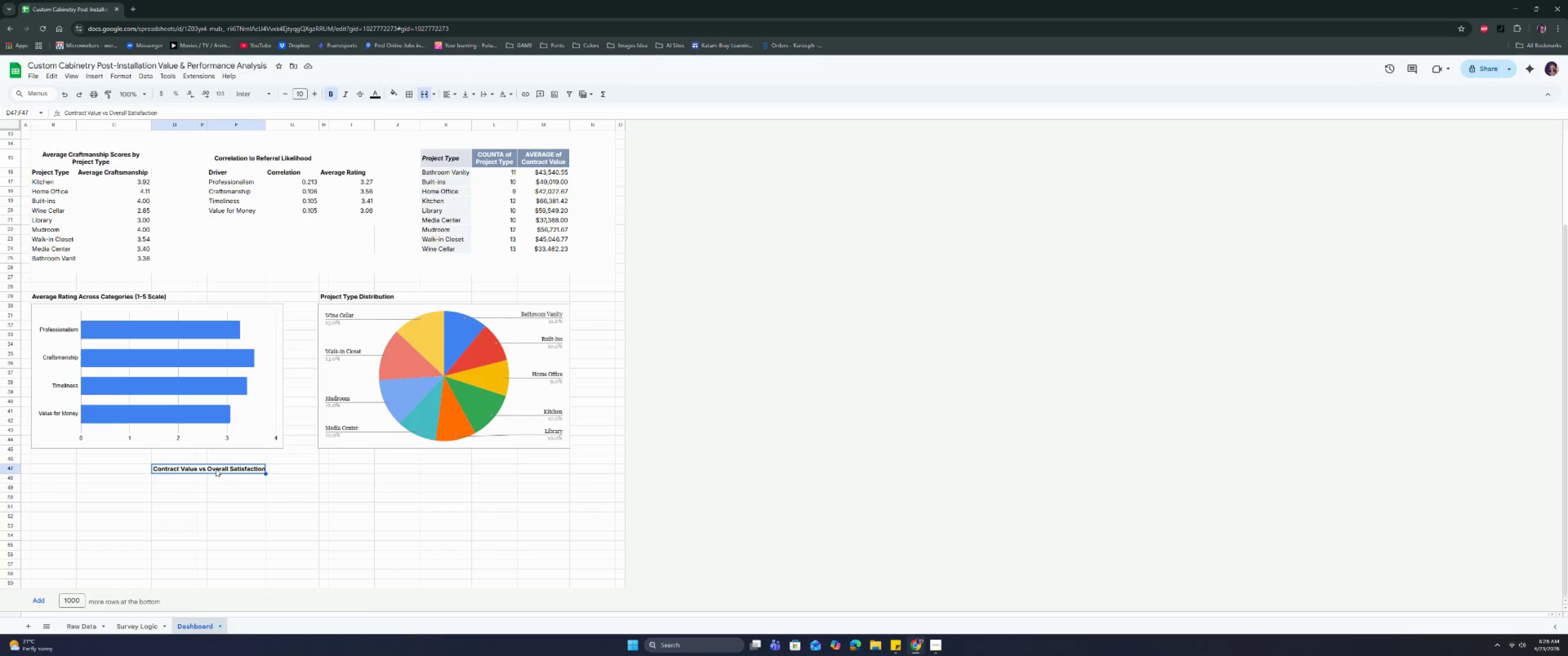 
wait(31.61)
 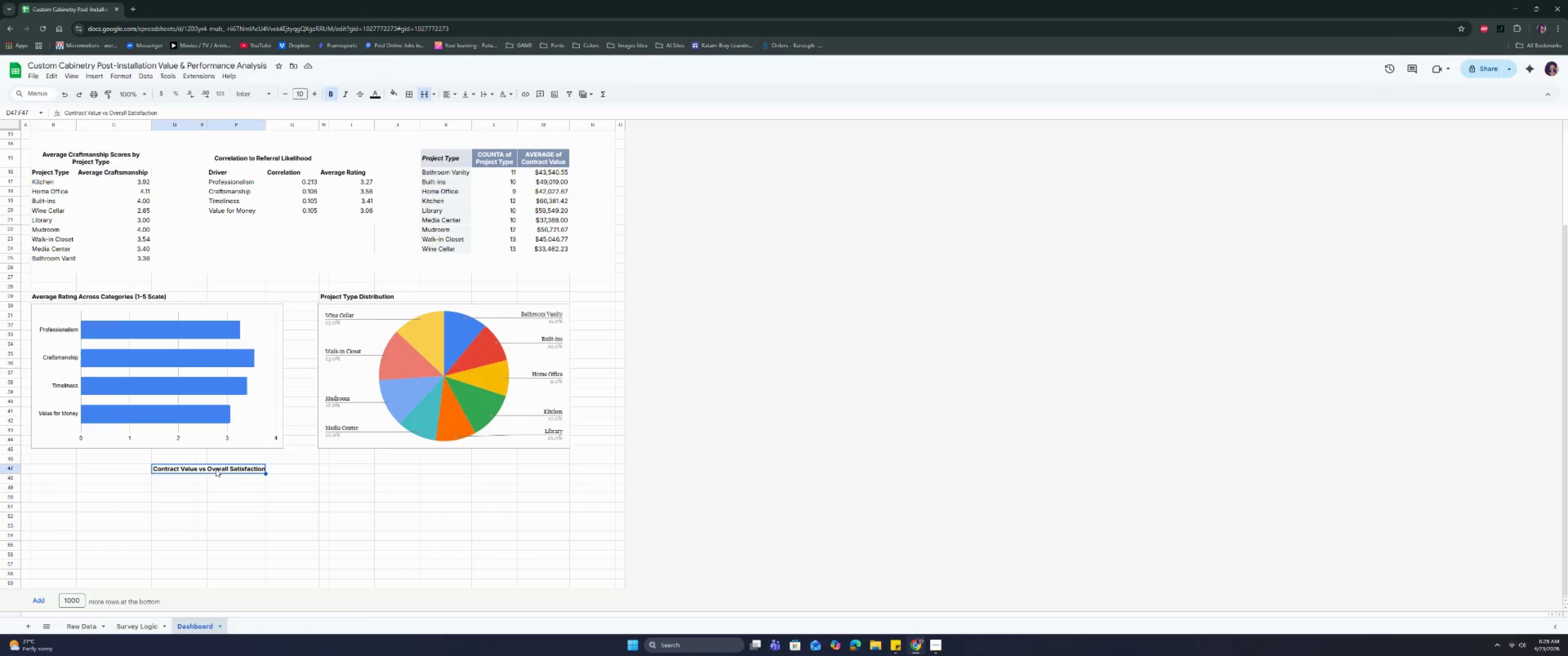 
left_click_drag(start_coordinate=[264, 123], to_coordinate=[267, 123])
 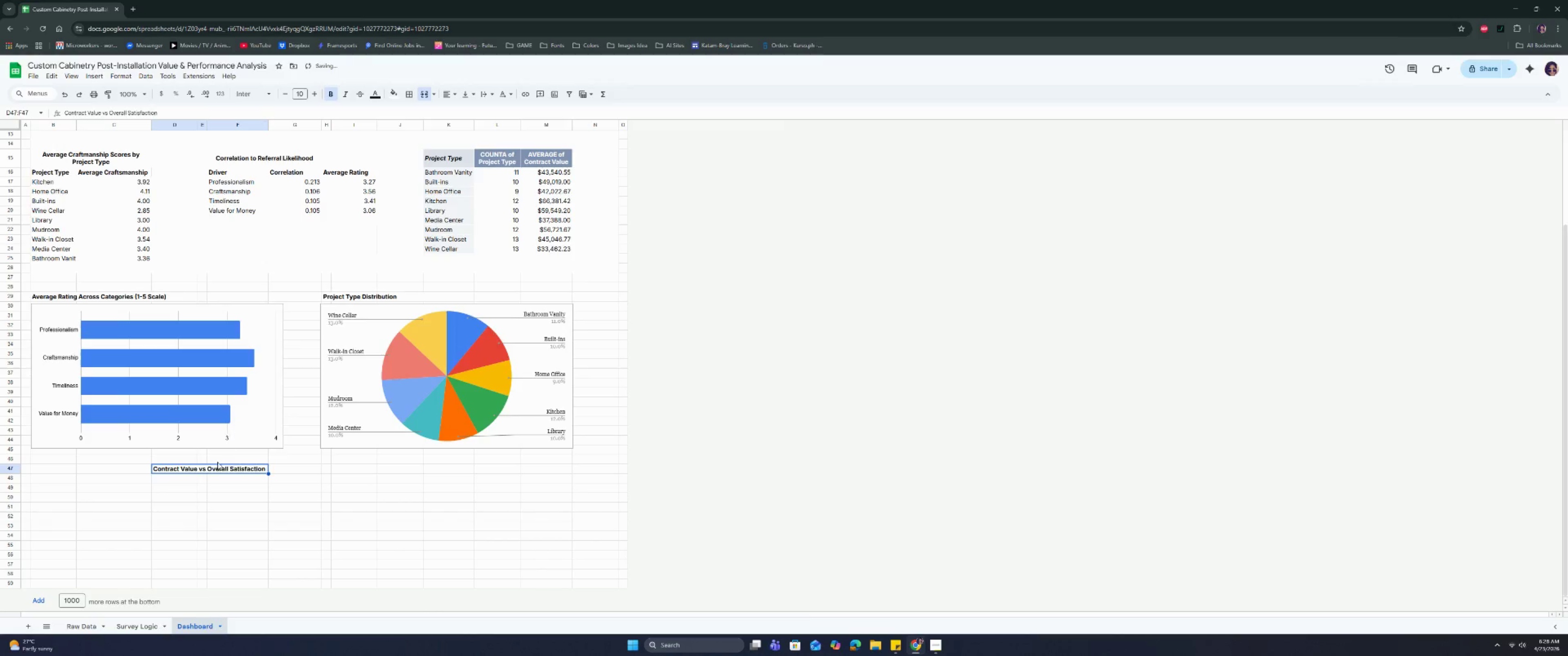 
left_click([201, 485])
 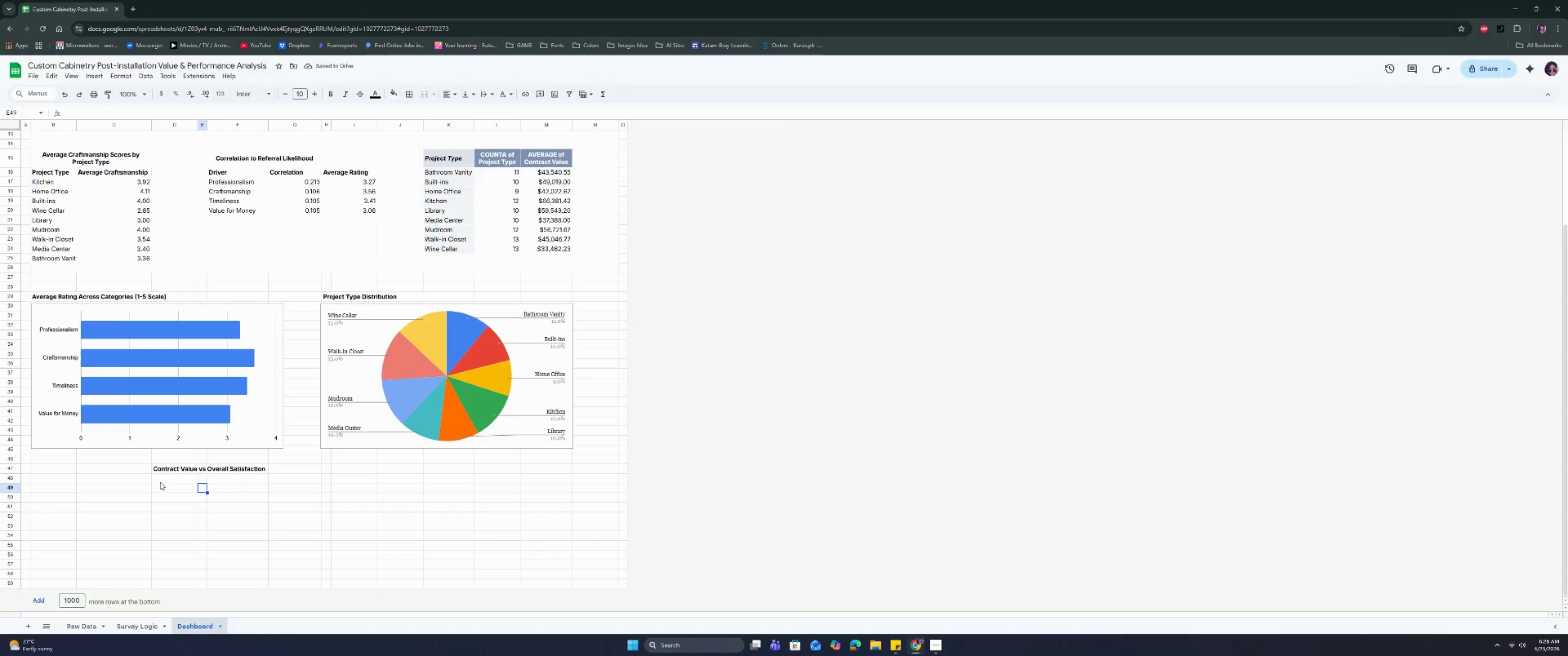 
left_click([161, 480])
 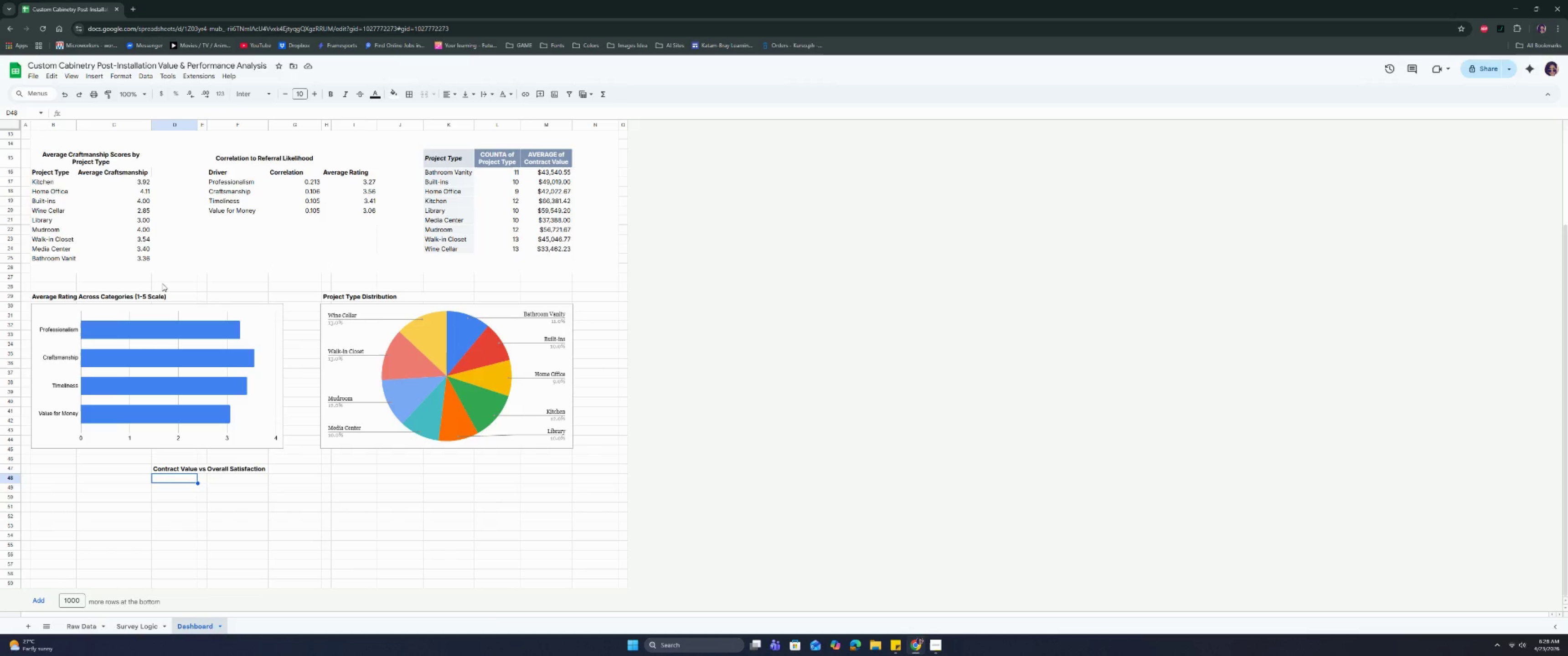 
wait(23.37)
 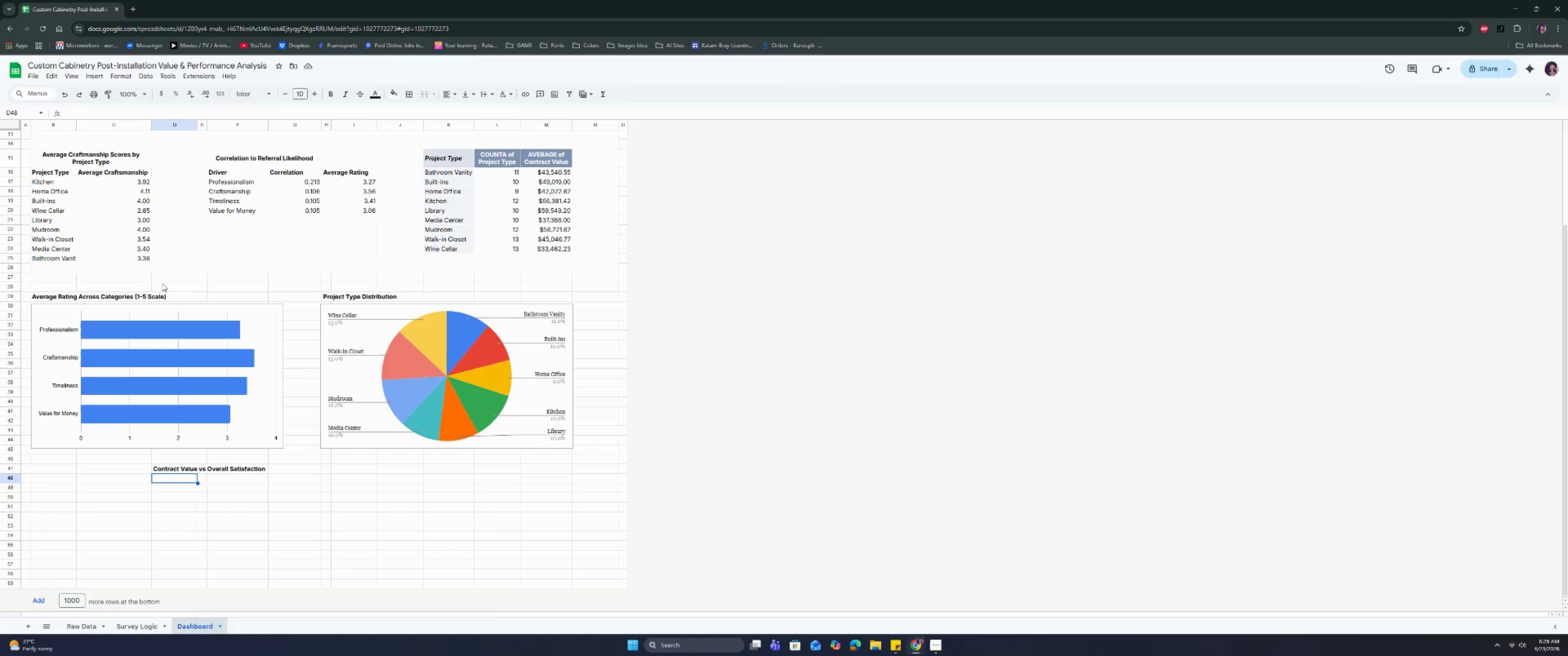 
left_click_drag(start_coordinate=[363, 227], to_coordinate=[384, 261])
 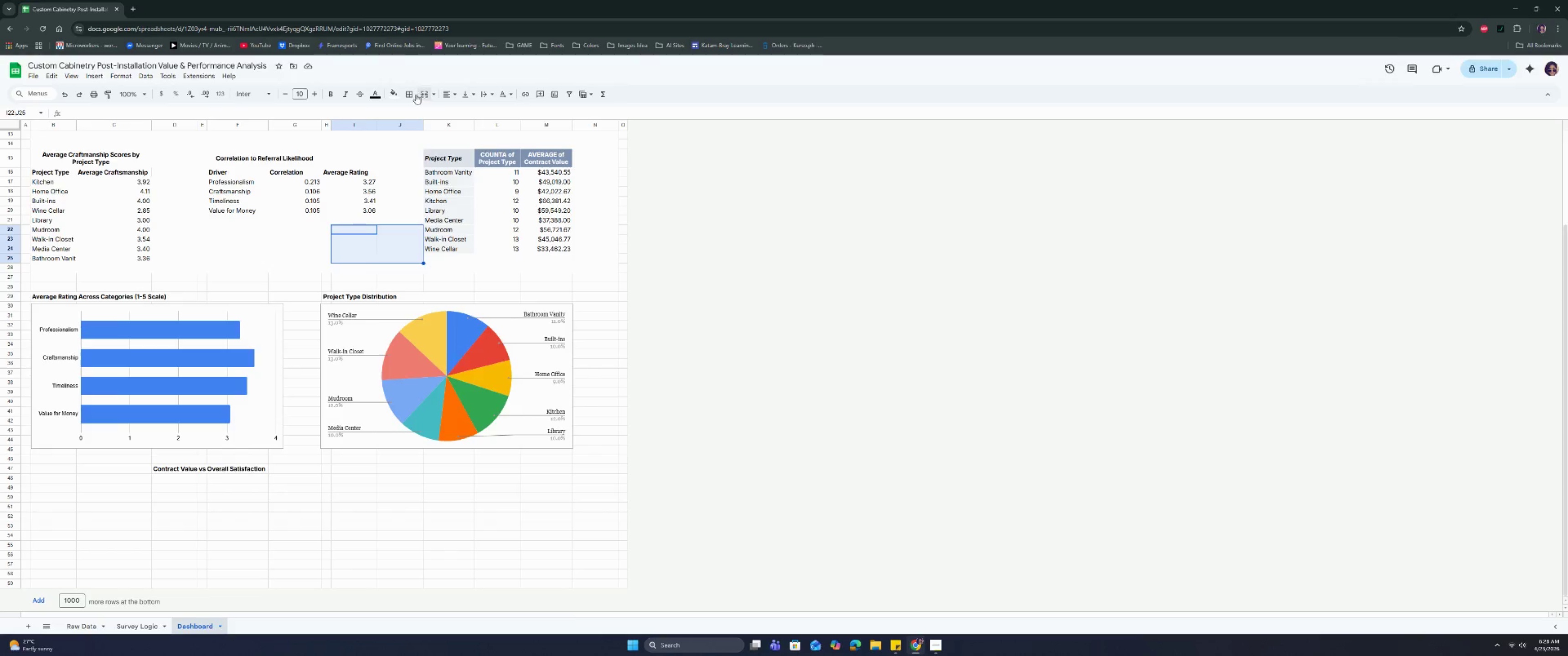 
left_click([410, 95])
 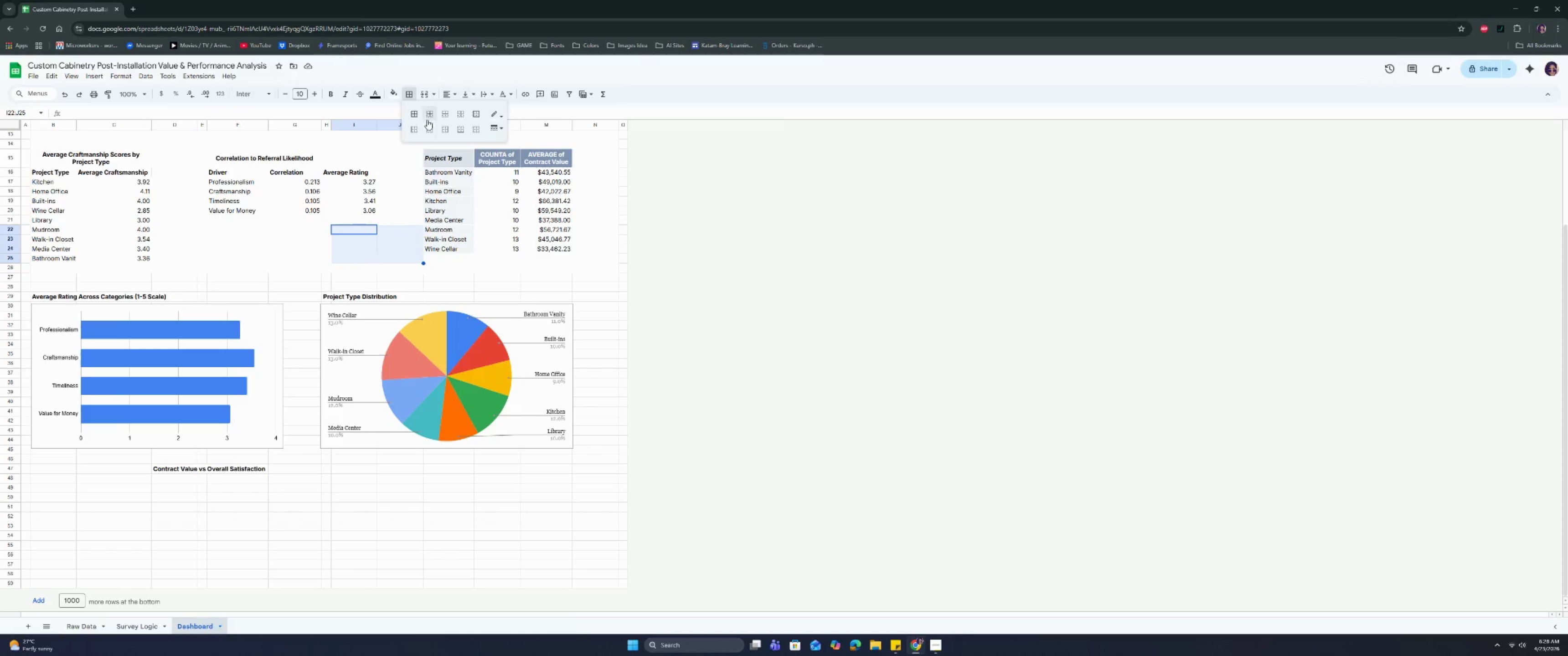 
left_click([429, 114])
 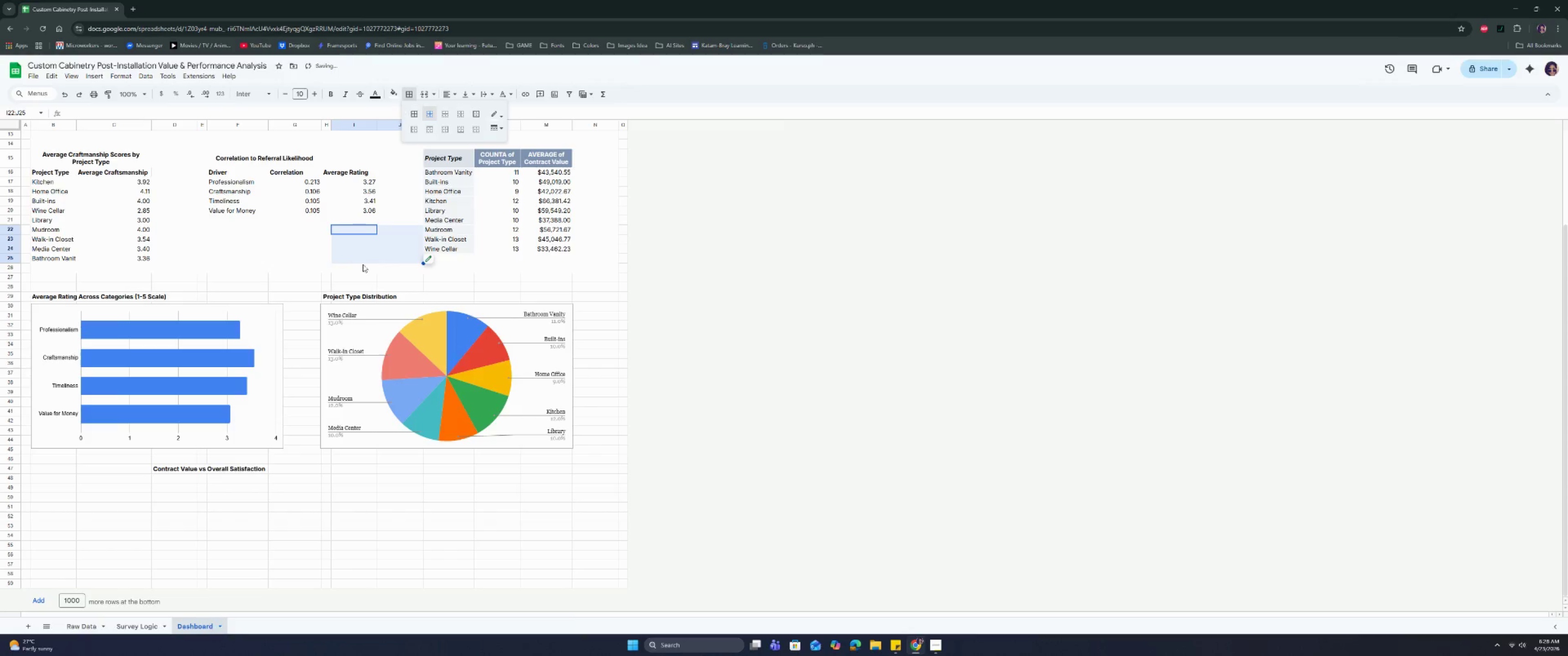 
left_click([297, 245])
 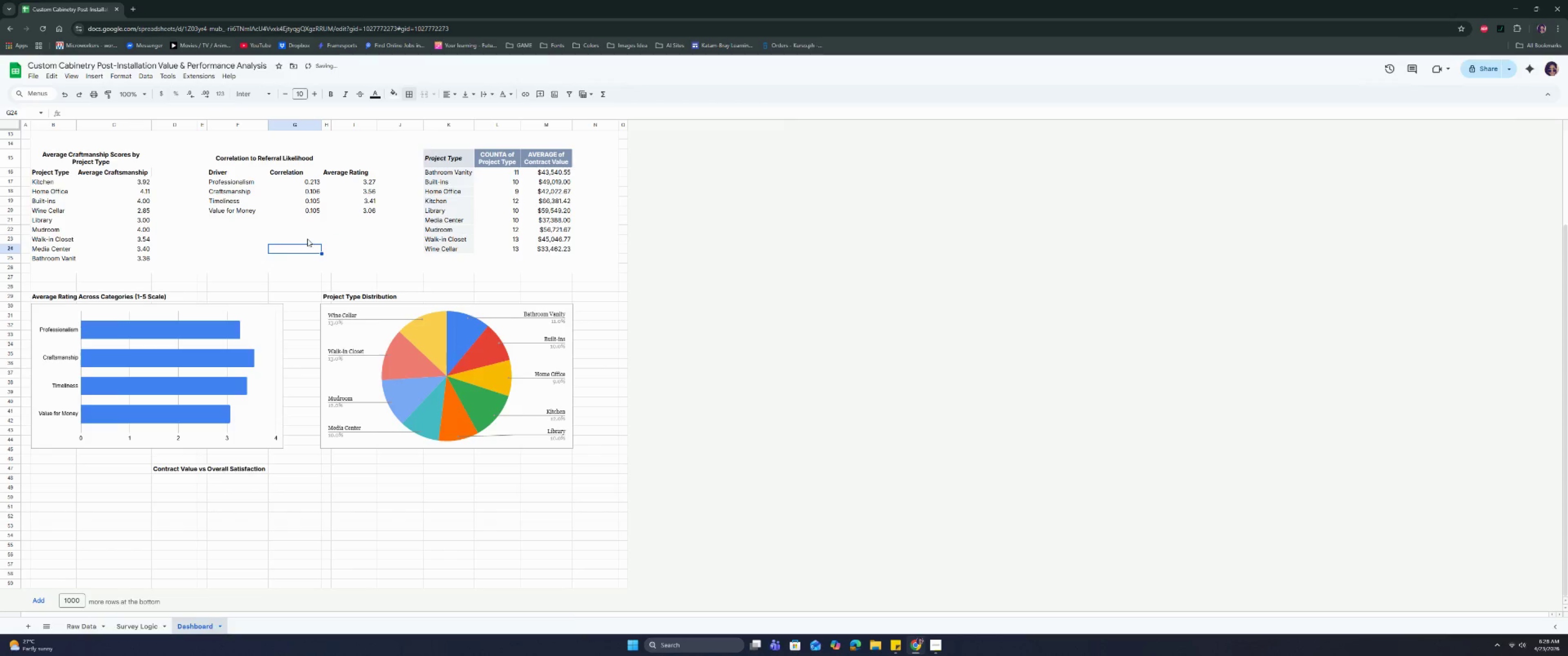 
scroll: coordinate [310, 272], scroll_direction: up, amount: 8.0
 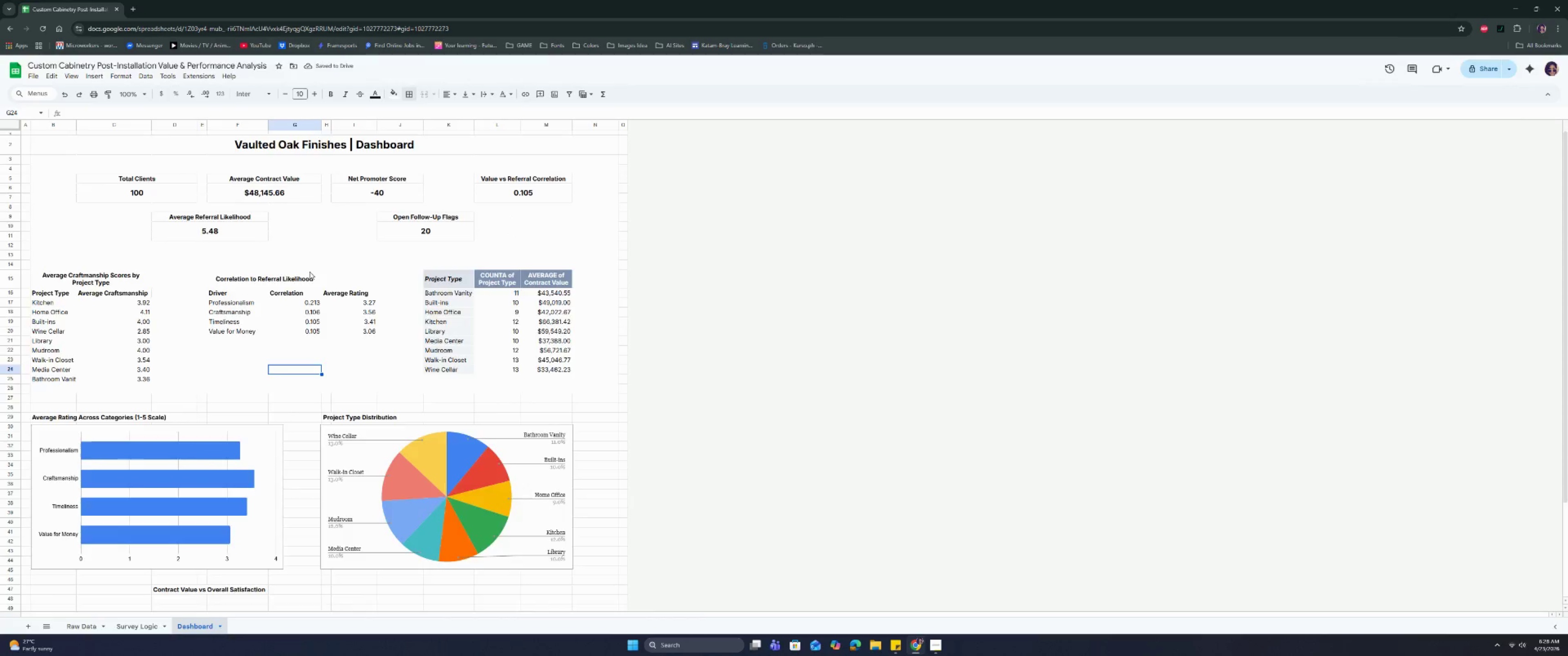 
scroll: coordinate [309, 272], scroll_direction: down, amount: 5.0
 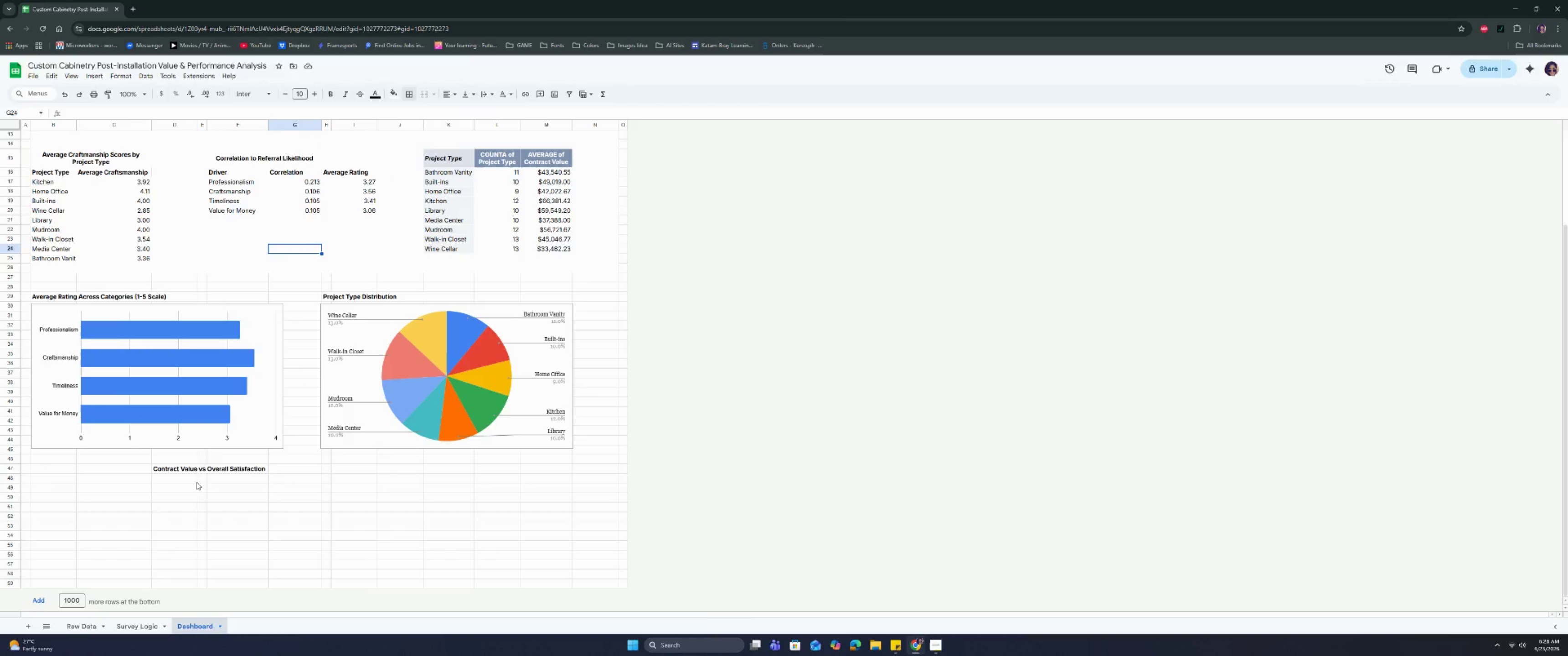 
left_click([149, 631])
 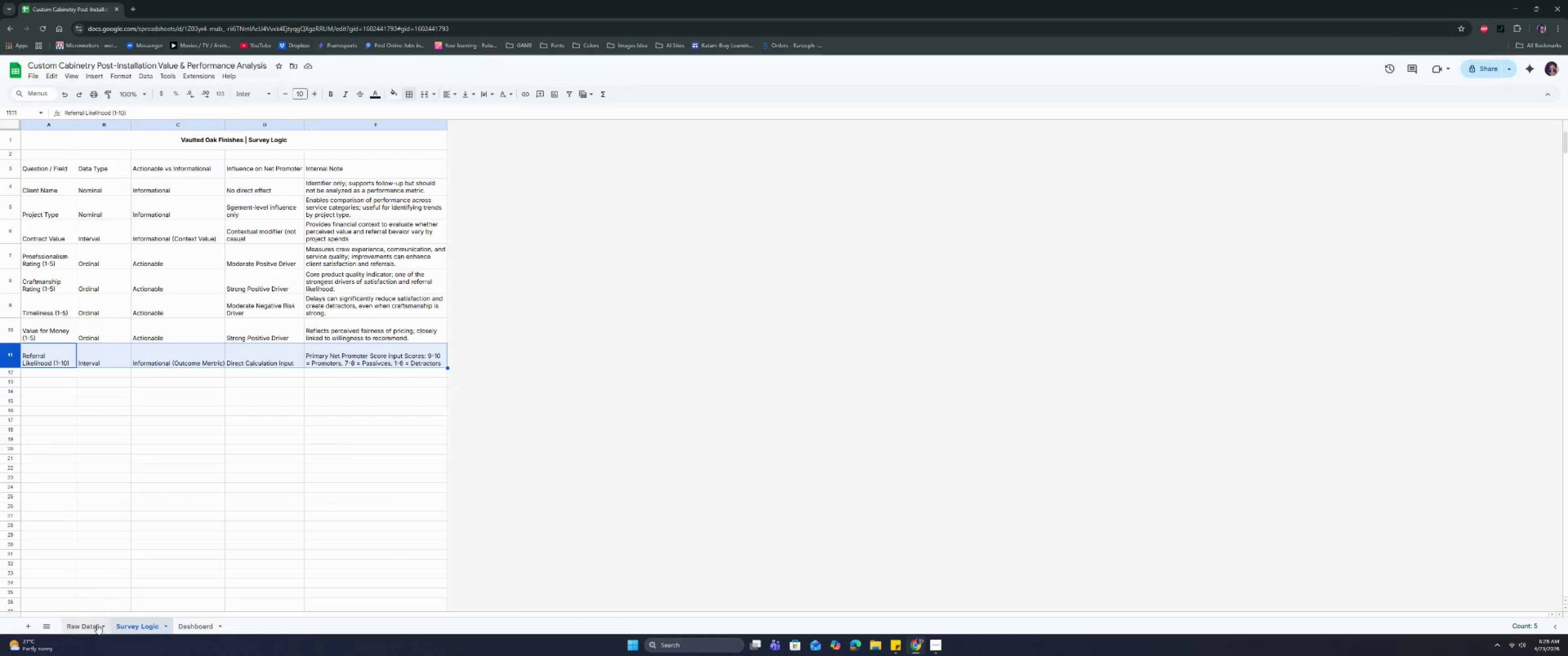 
left_click([77, 629])
 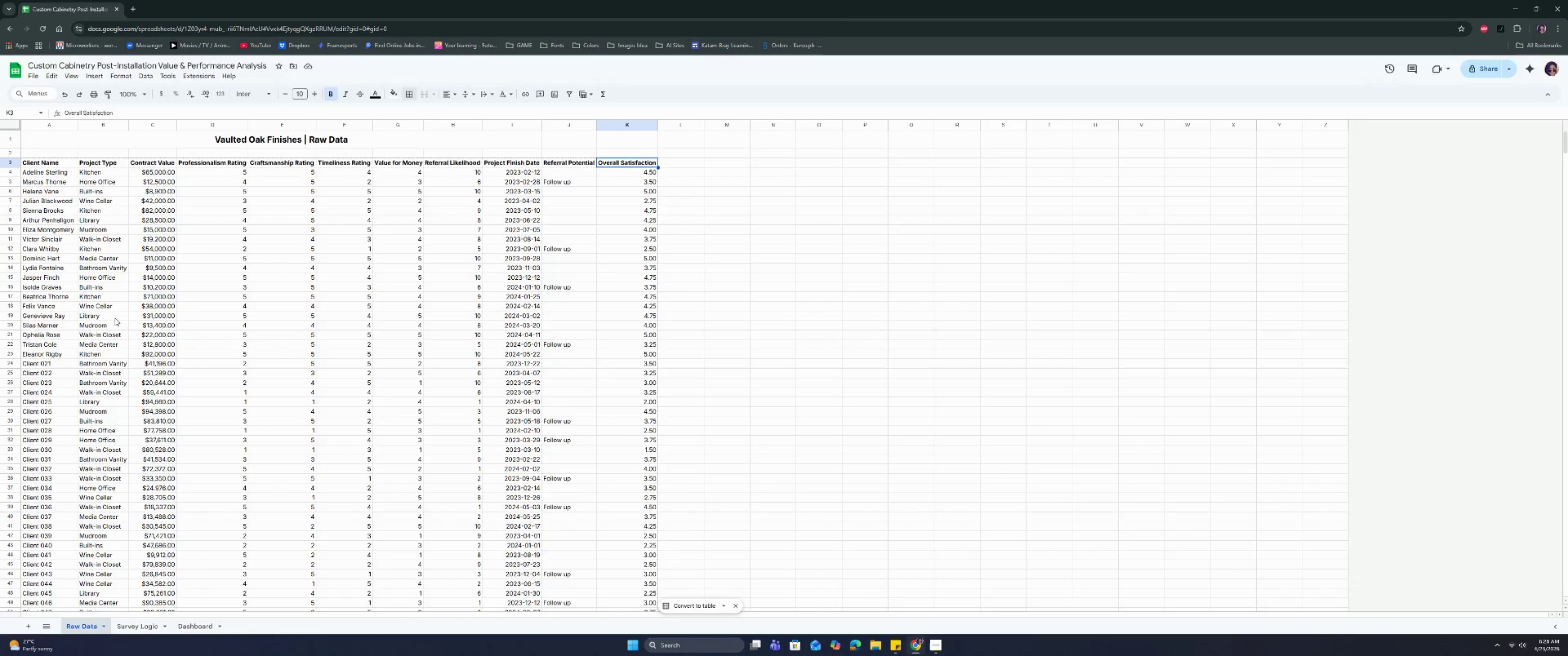 
scroll: coordinate [115, 262], scroll_direction: up, amount: 3.0
 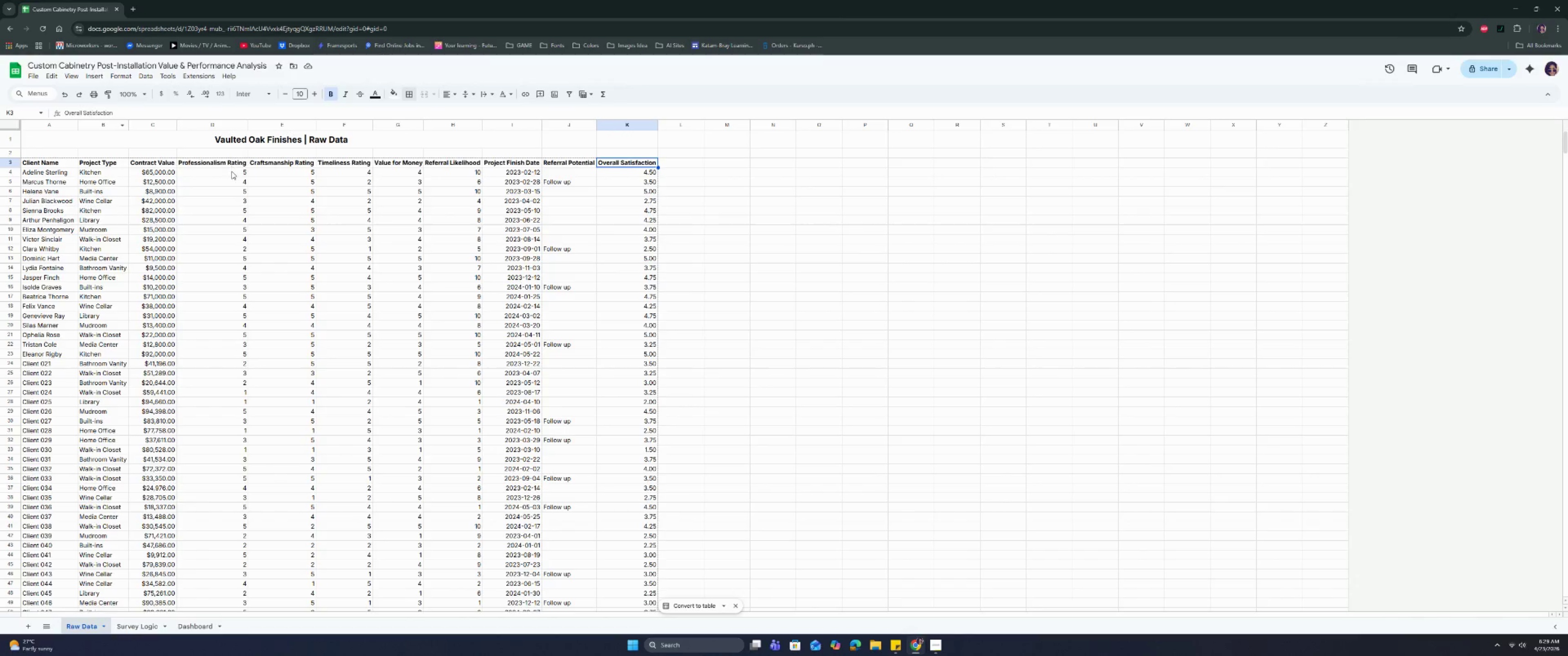 
left_click([163, 162])
 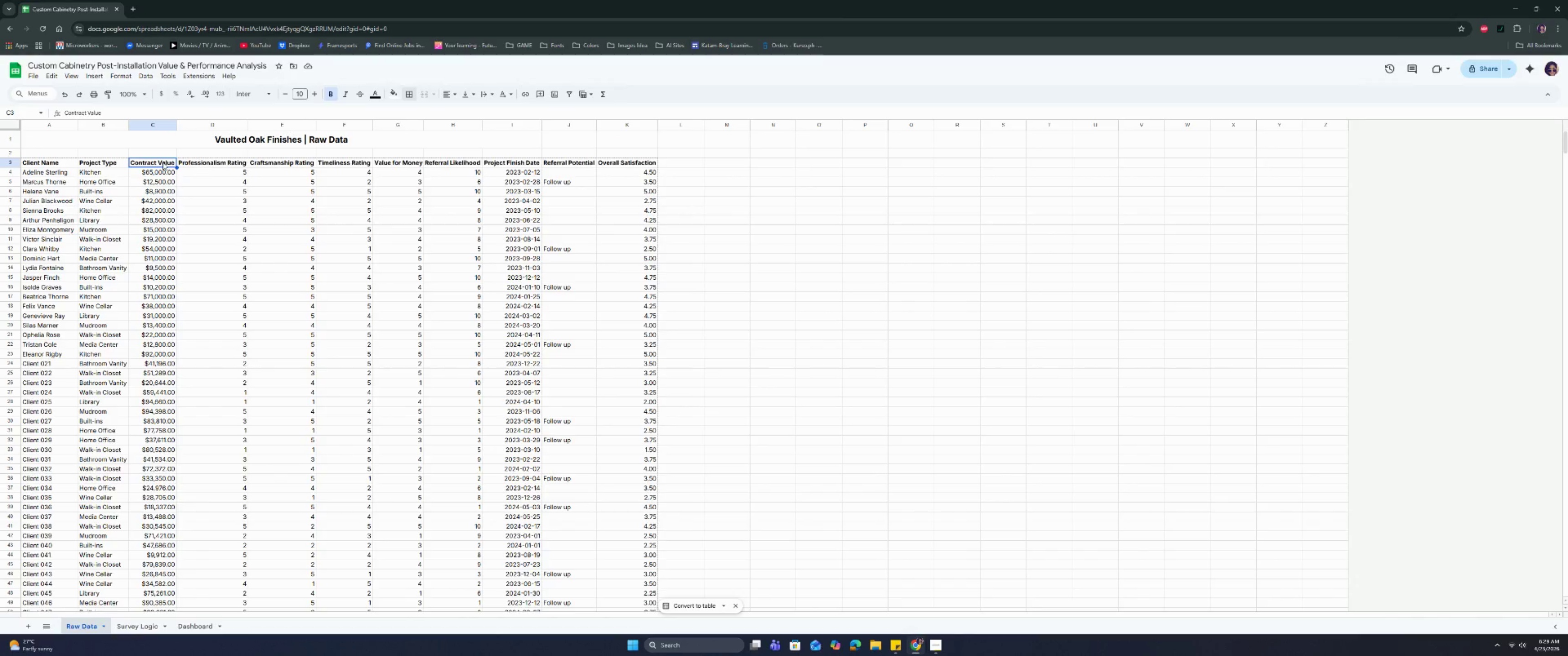 
key(Control+Shift+ArrowDown)
 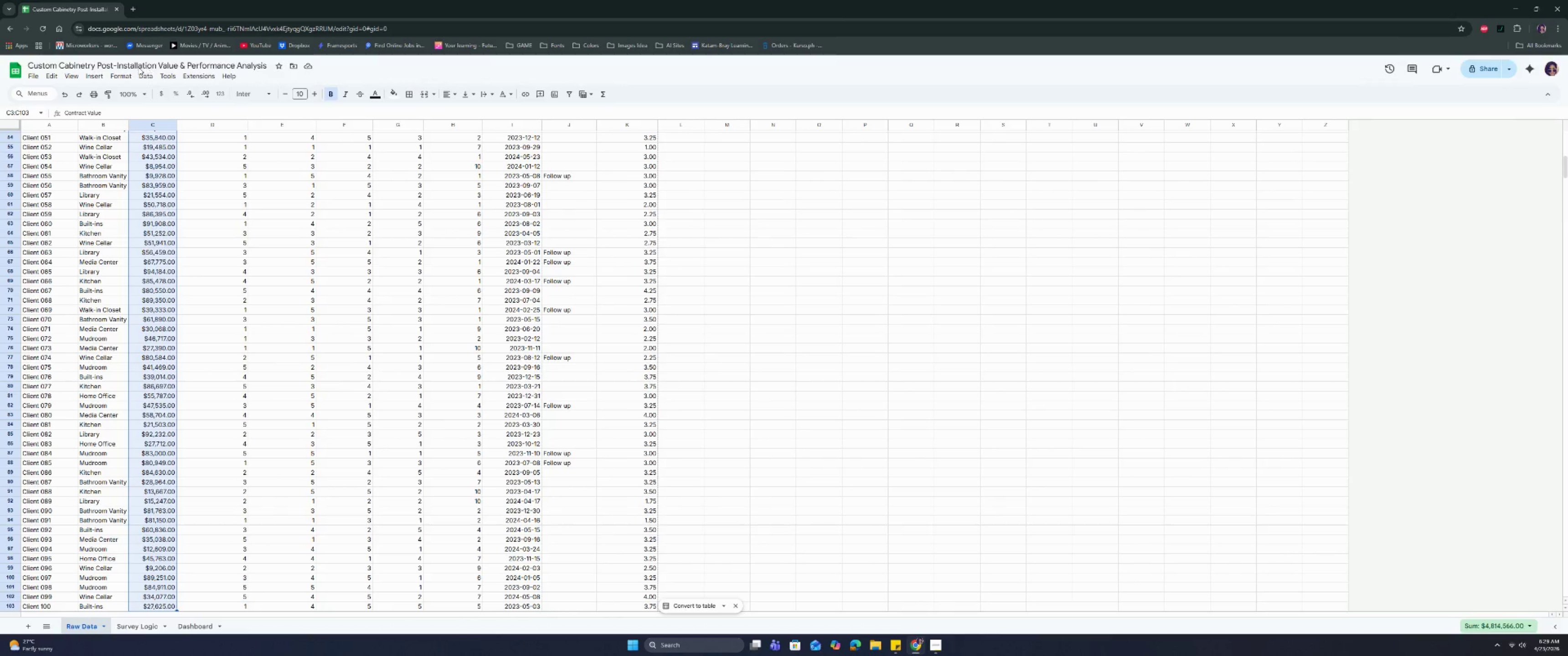 
left_click([98, 77])
 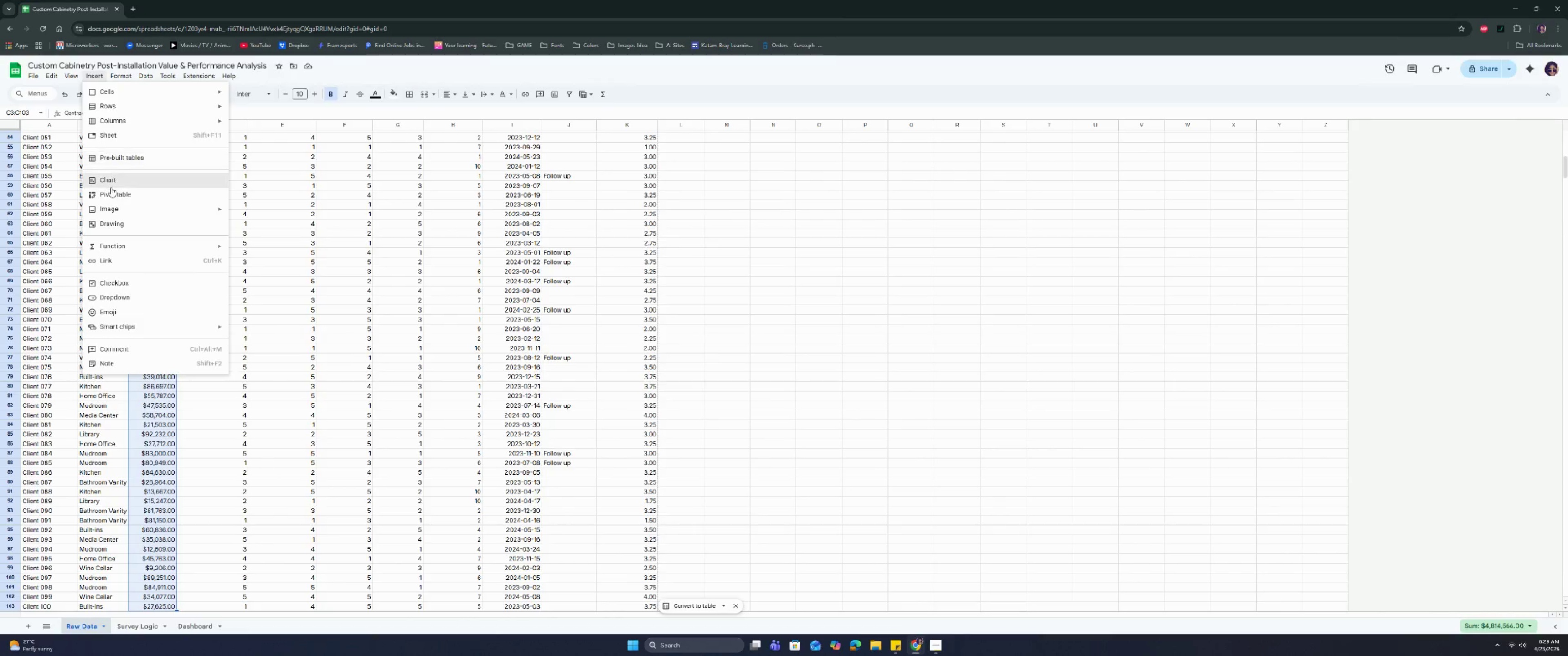 
left_click([113, 178])
 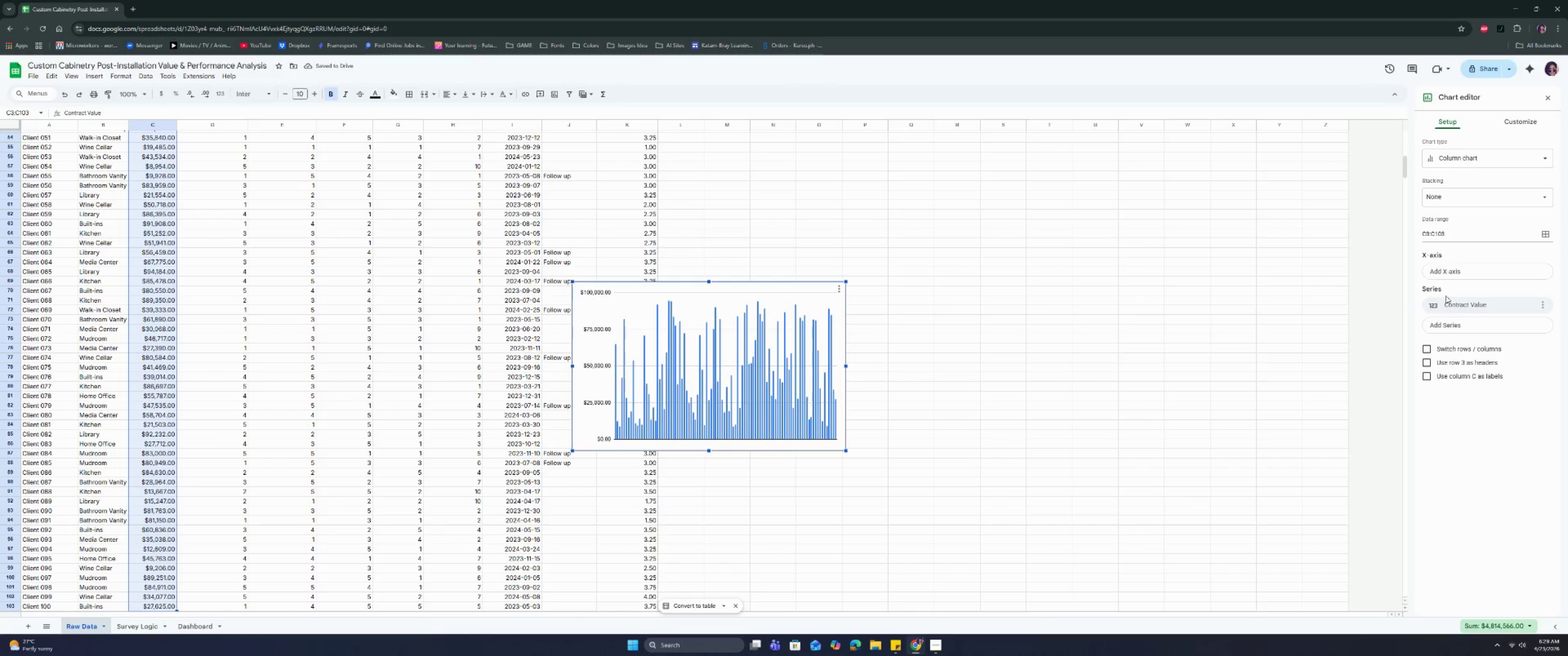 
wait(5.06)
 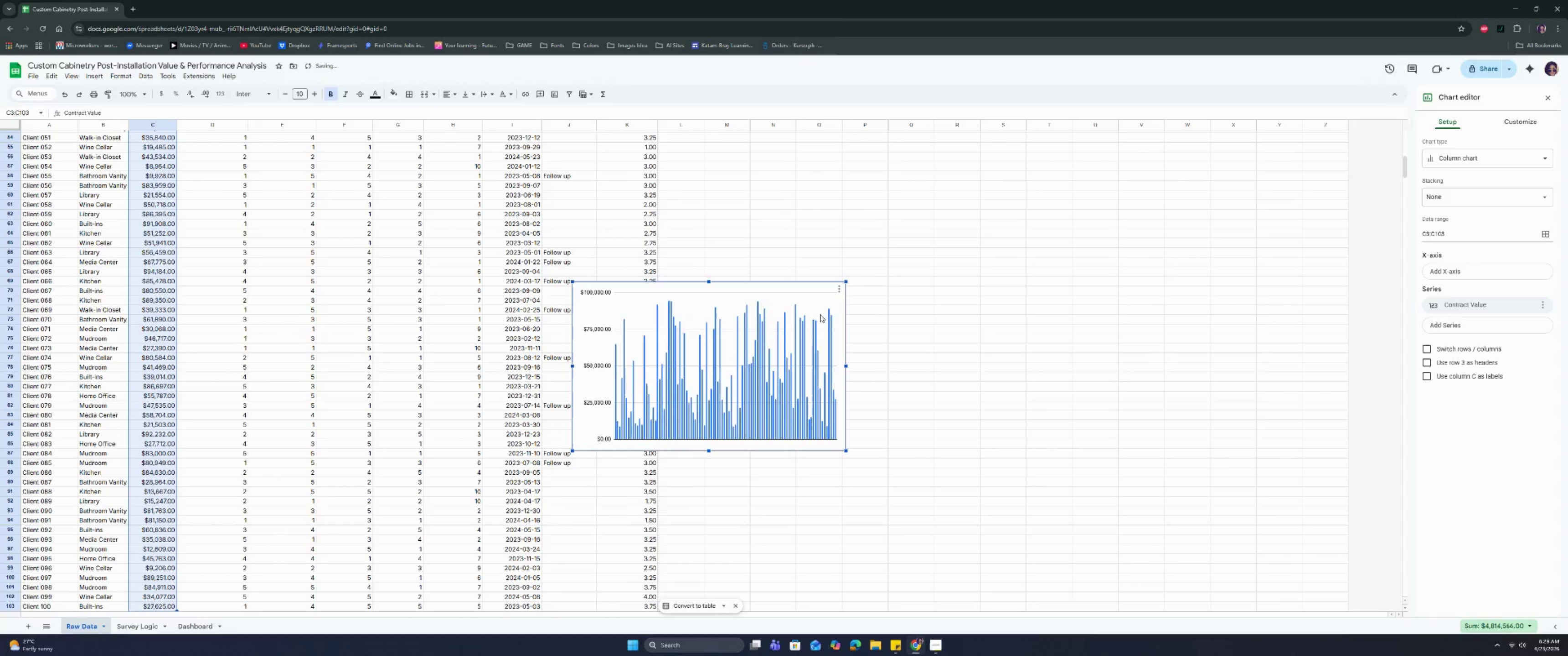 
left_click([1517, 342])
 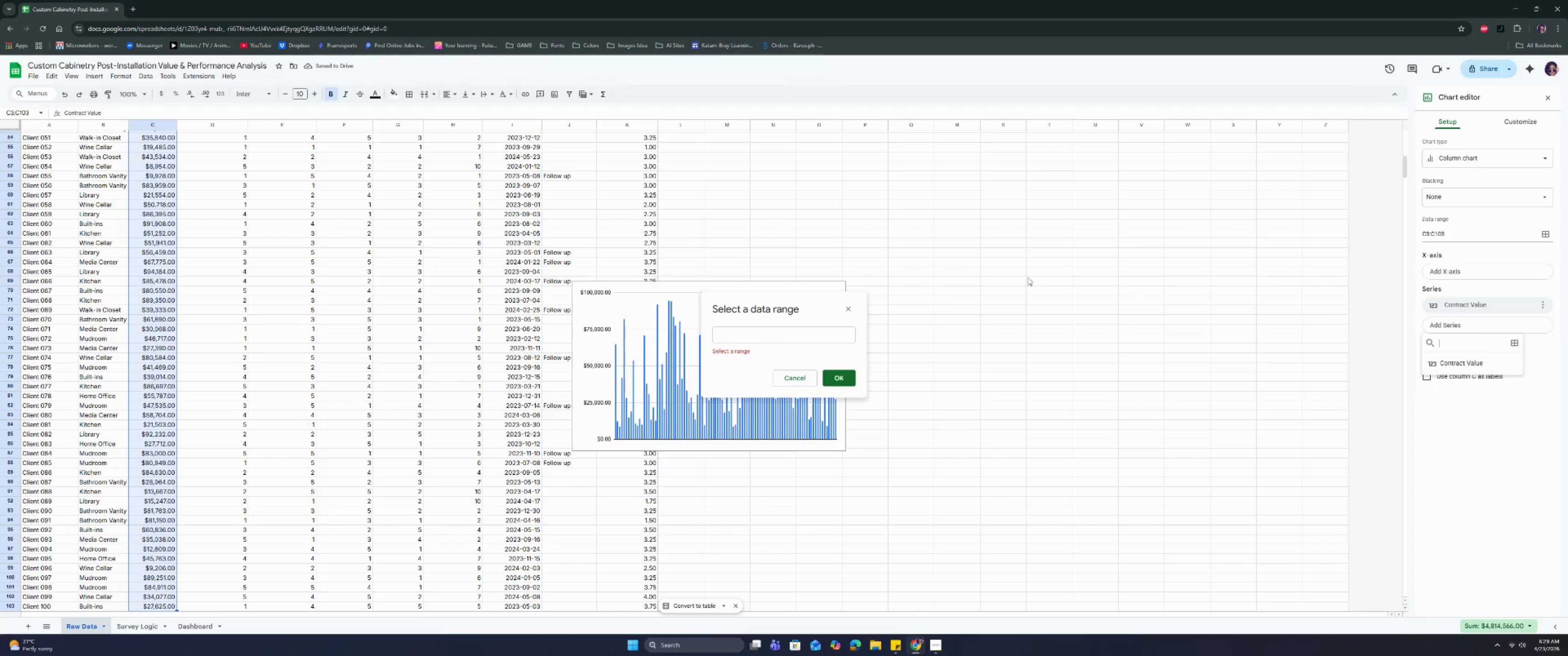 
left_click([624, 163])
 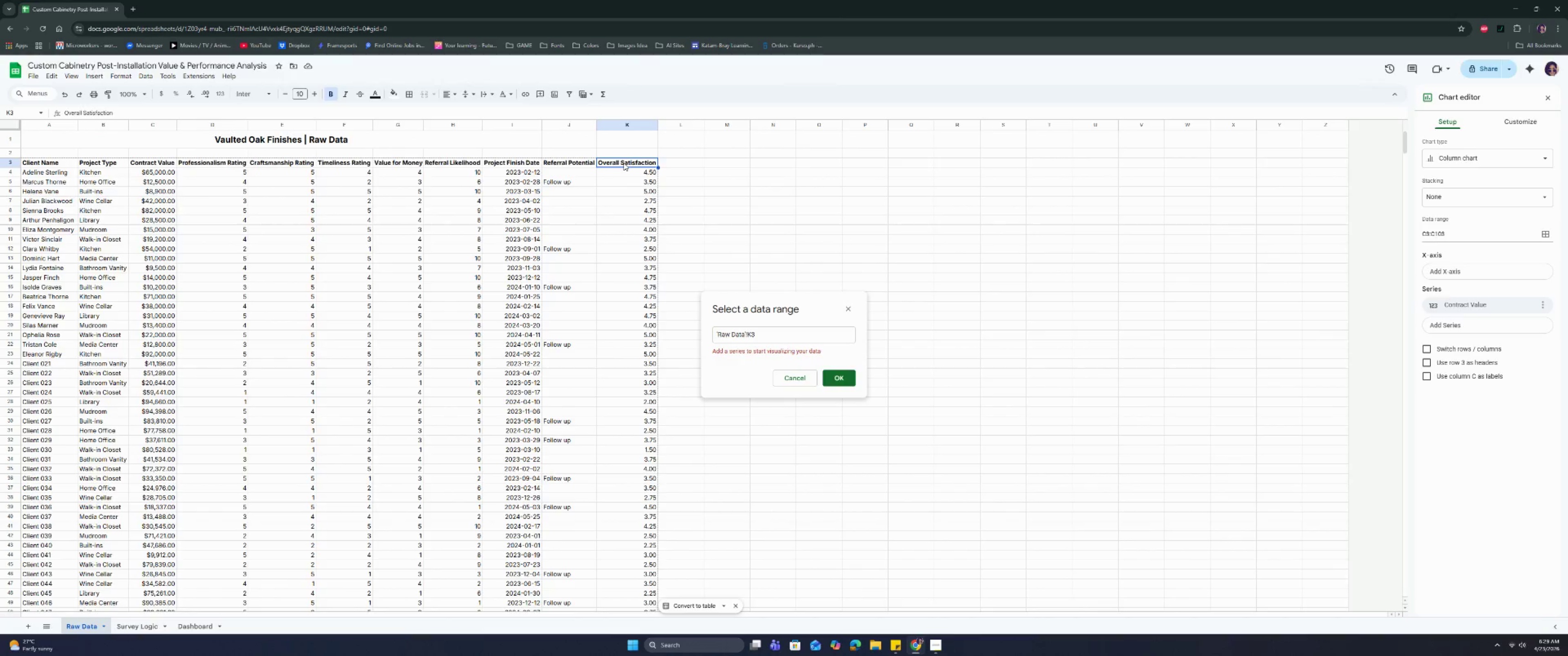 
scroll: coordinate [653, 226], scroll_direction: up, amount: 15.0
 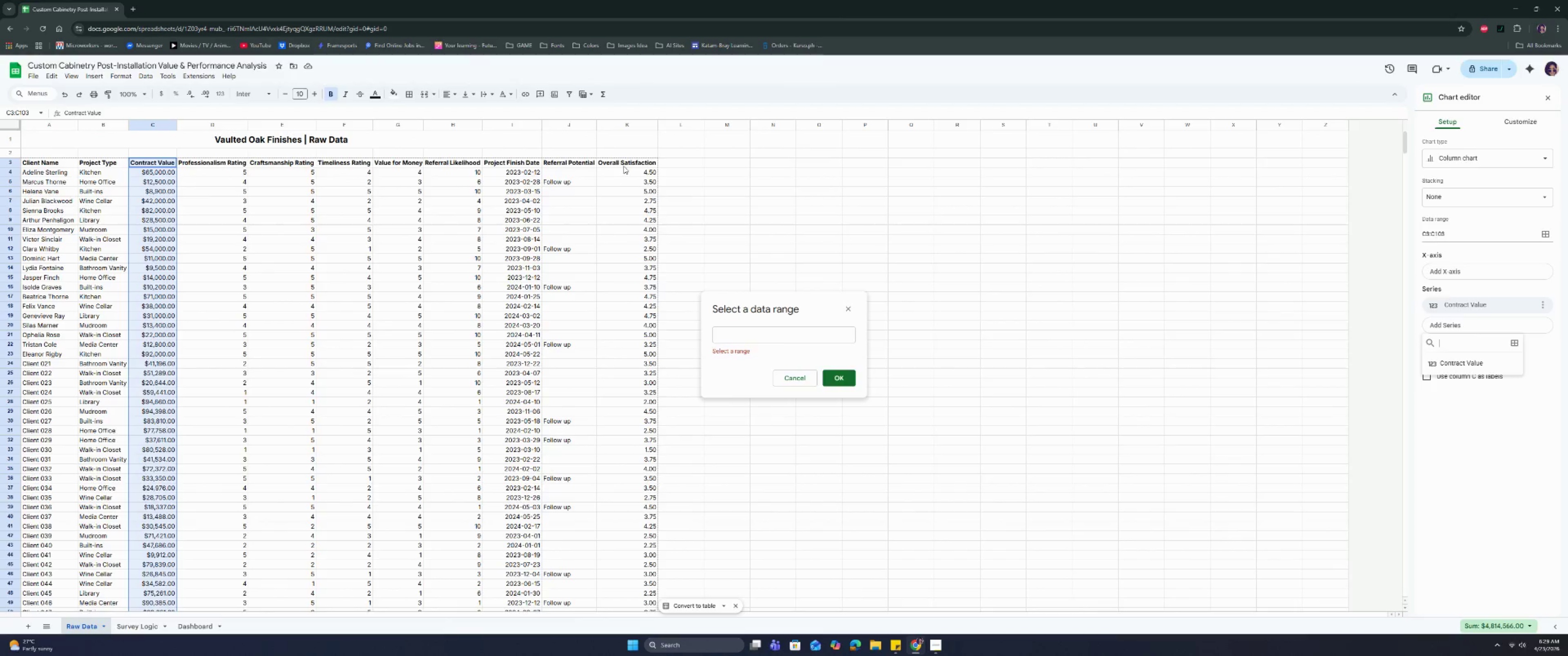 
key(Control+Shift+ArrowDown)
 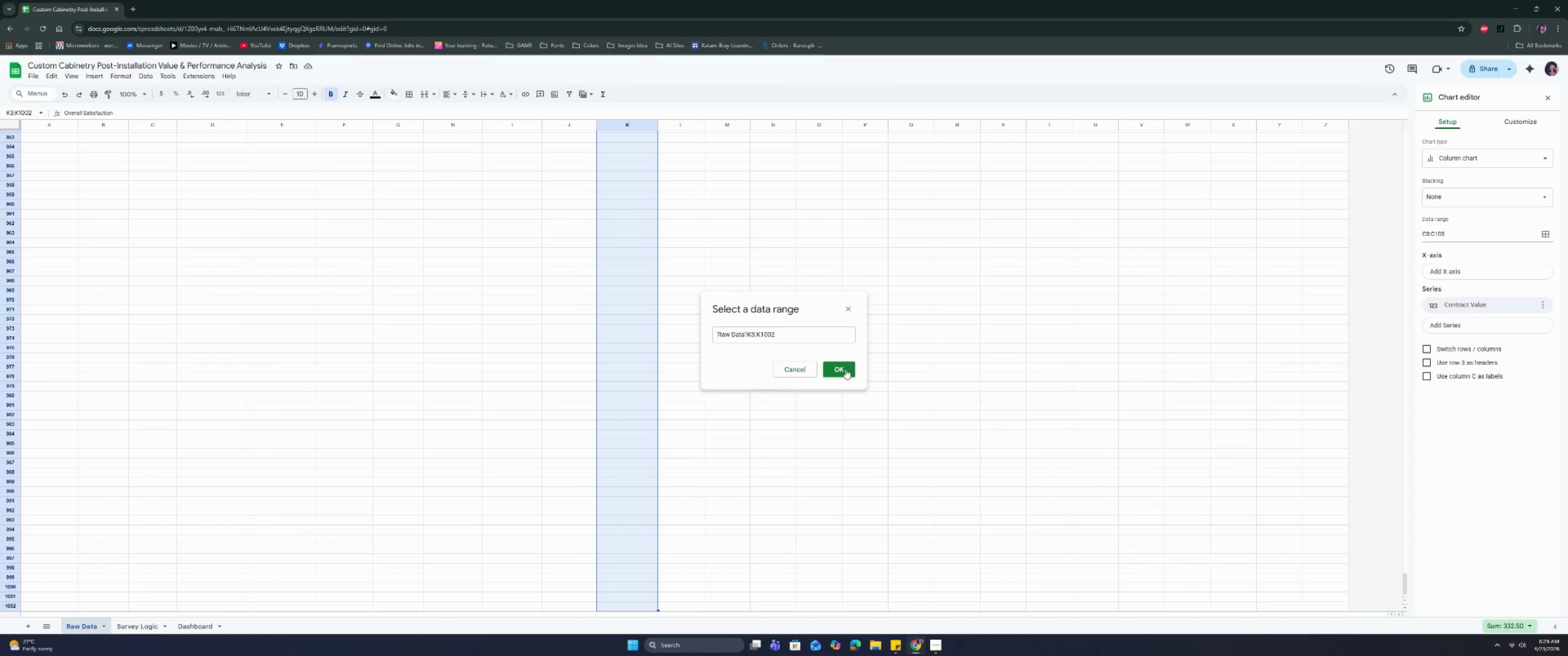 
left_click([846, 369])
 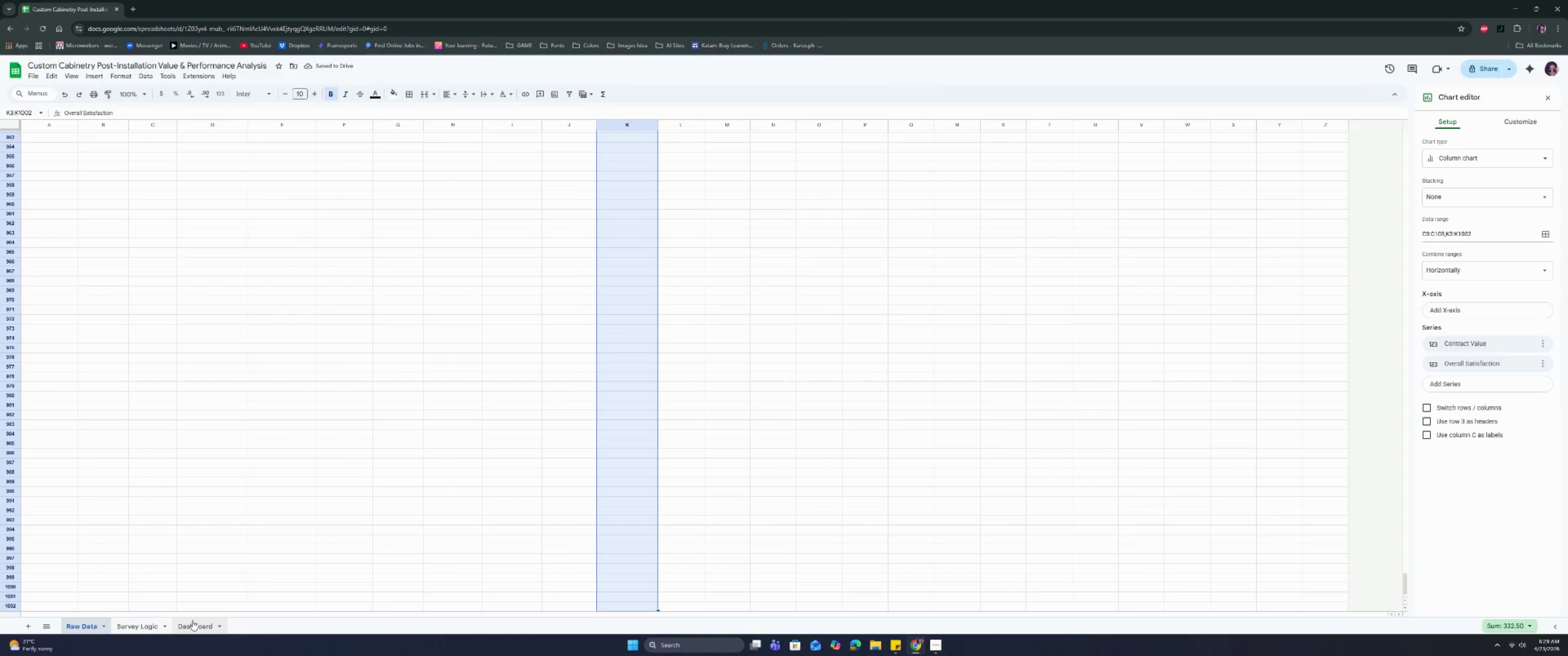 
wait(5.89)
 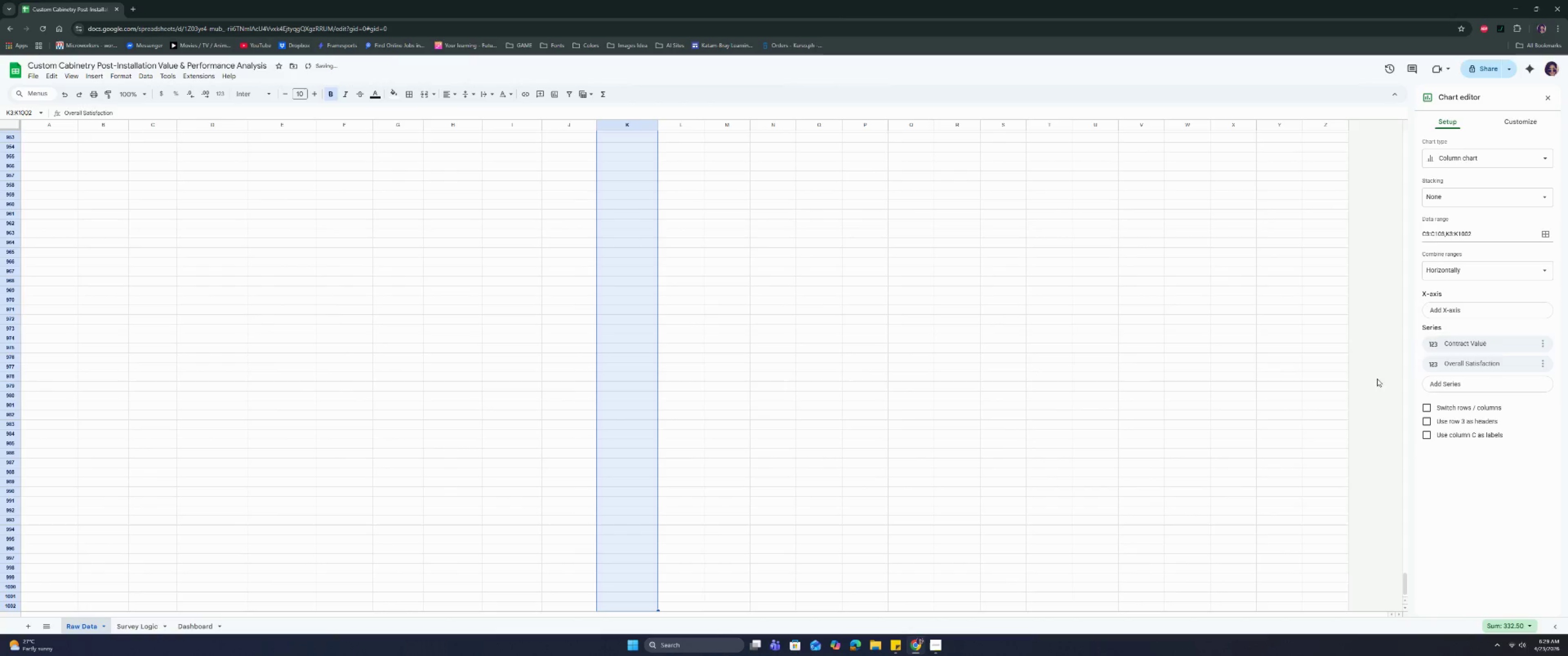 
scroll: coordinate [294, 553], scroll_direction: up, amount: 29.0
 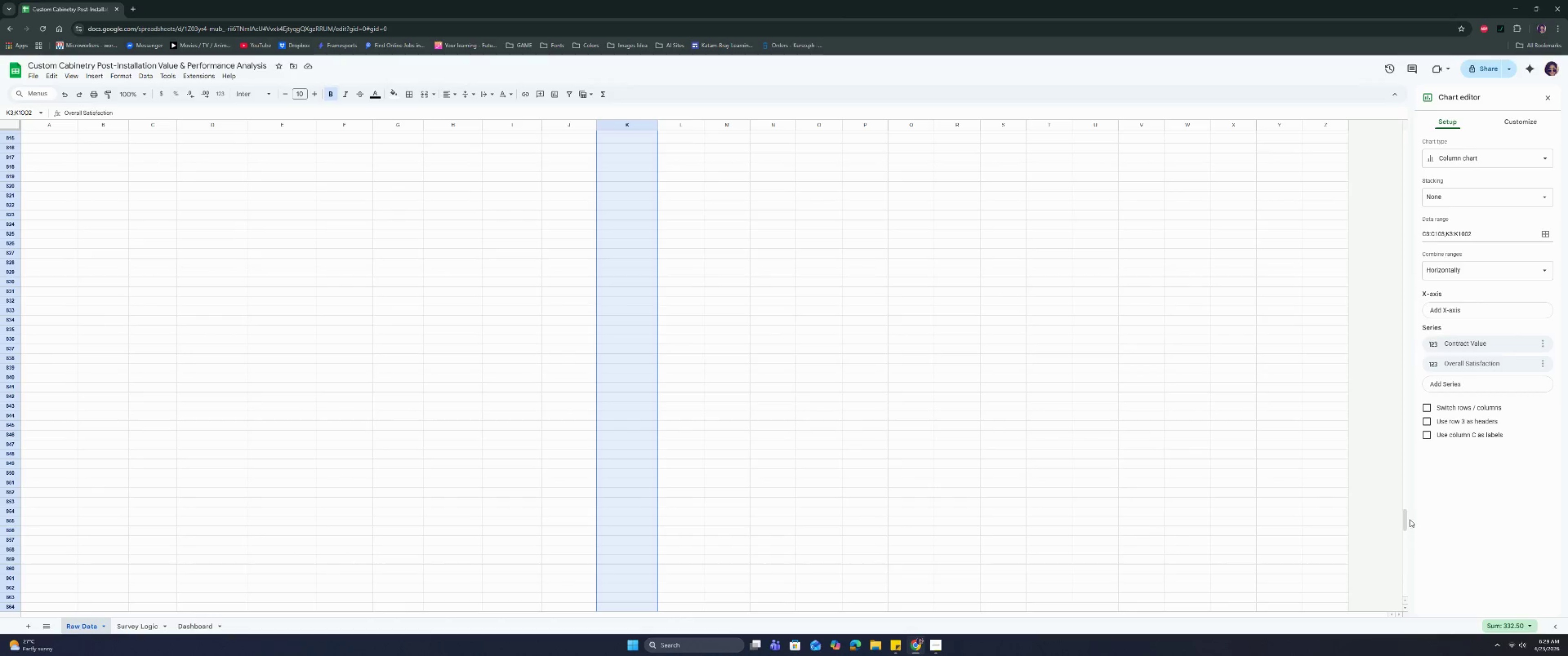 
left_click_drag(start_coordinate=[1402, 520], to_coordinate=[1353, 162])
 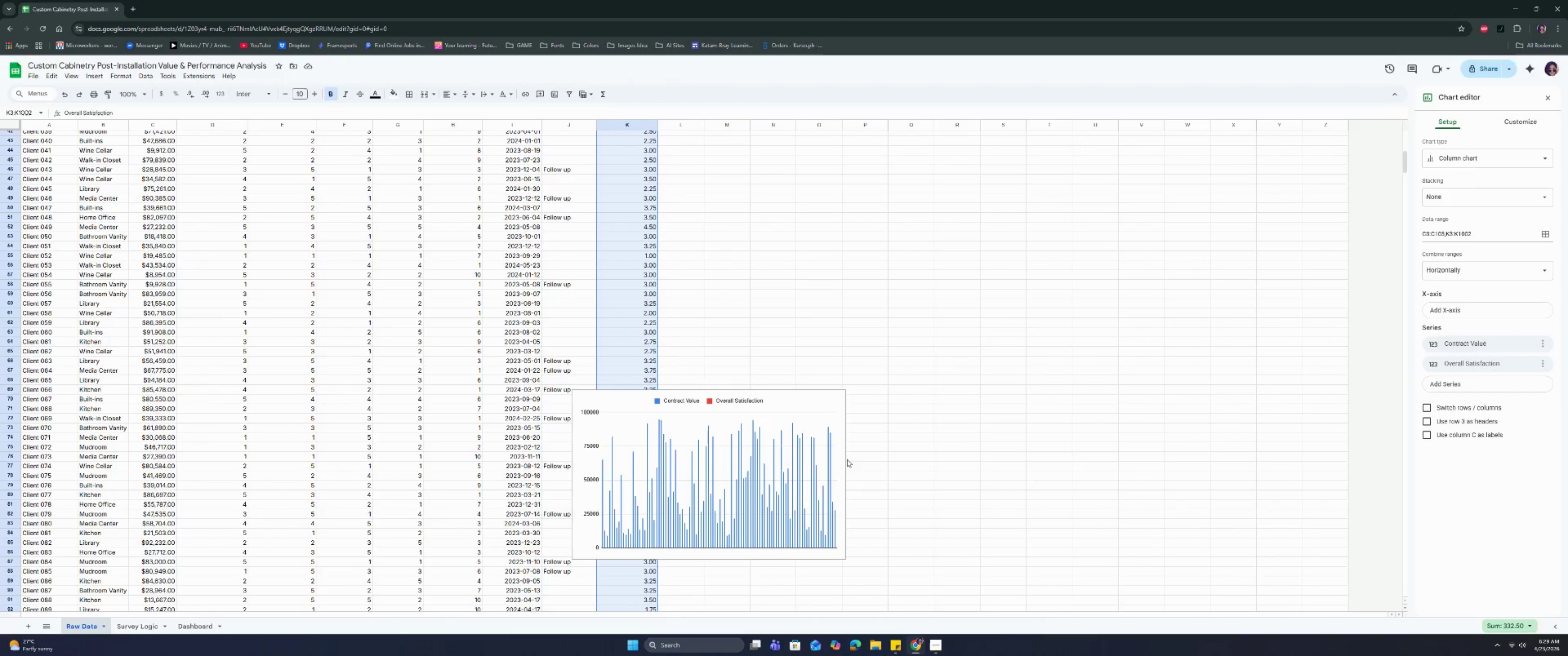 
left_click([844, 419])
 